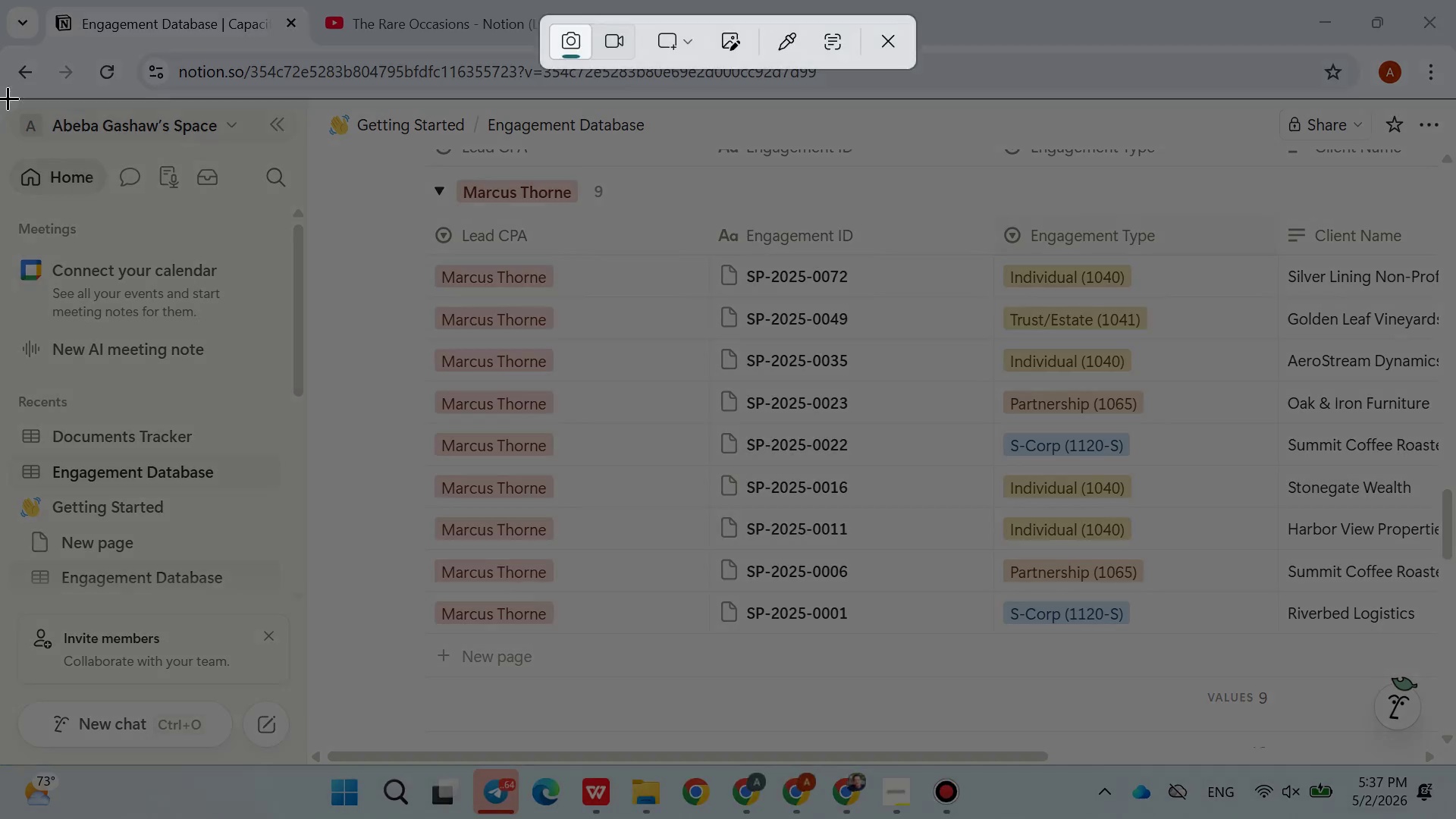 
left_click_drag(start_coordinate=[7, 98], to_coordinate=[1454, 742])
 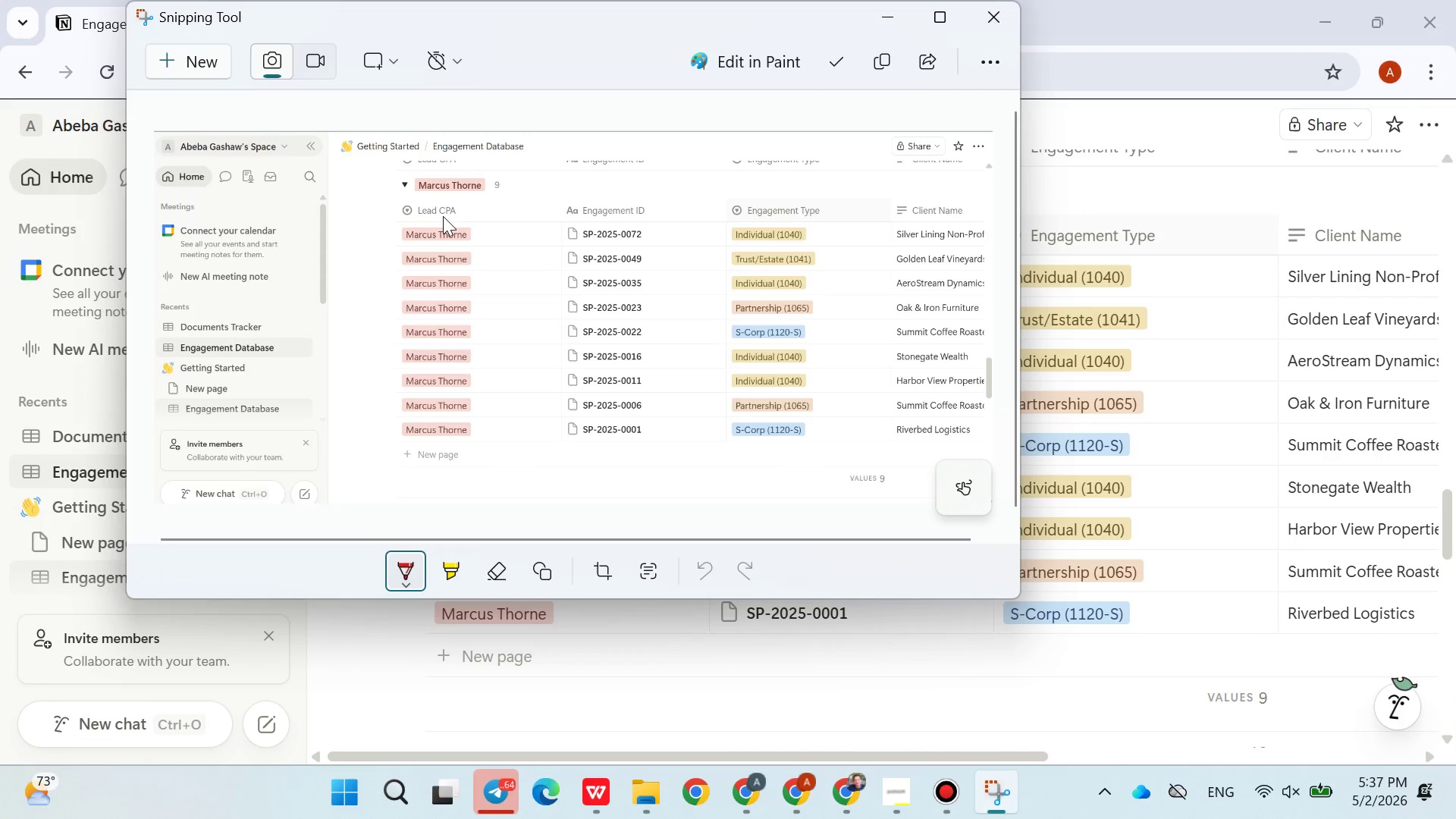 
left_click_drag(start_coordinate=[403, 195], to_coordinate=[394, 181])
 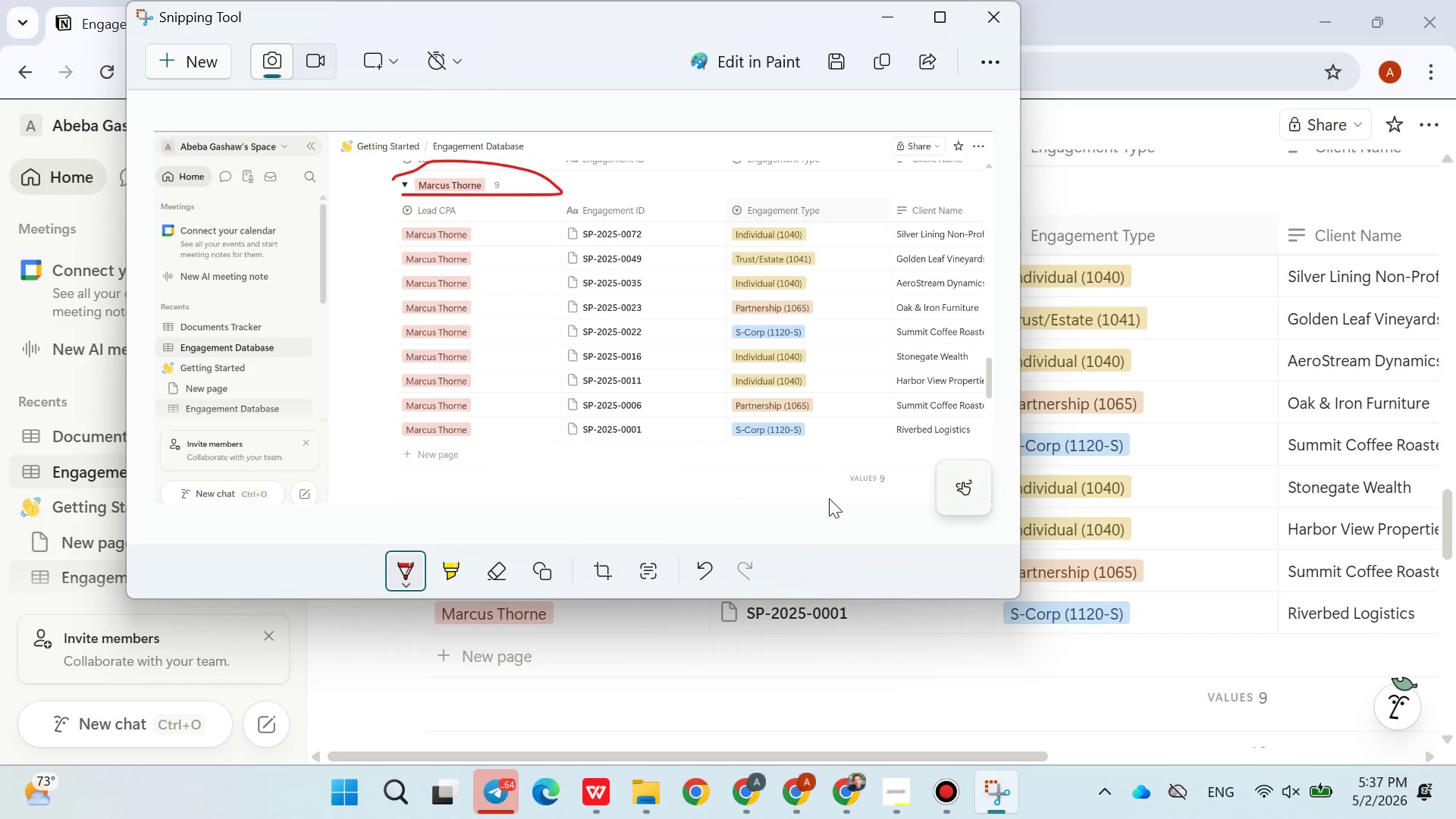 
left_click_drag(start_coordinate=[819, 491], to_coordinate=[848, 479])
 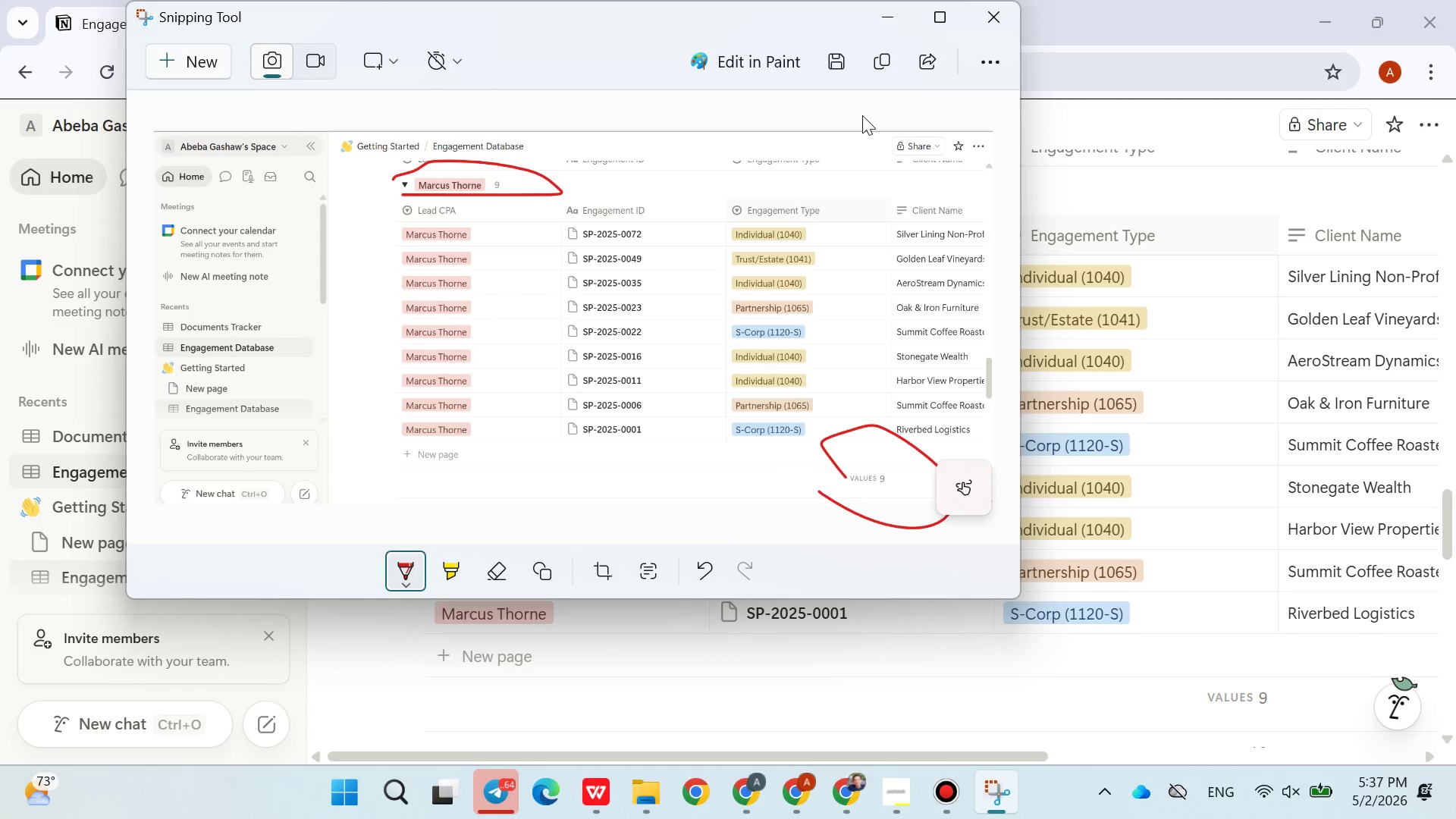 
left_click([875, 75])
 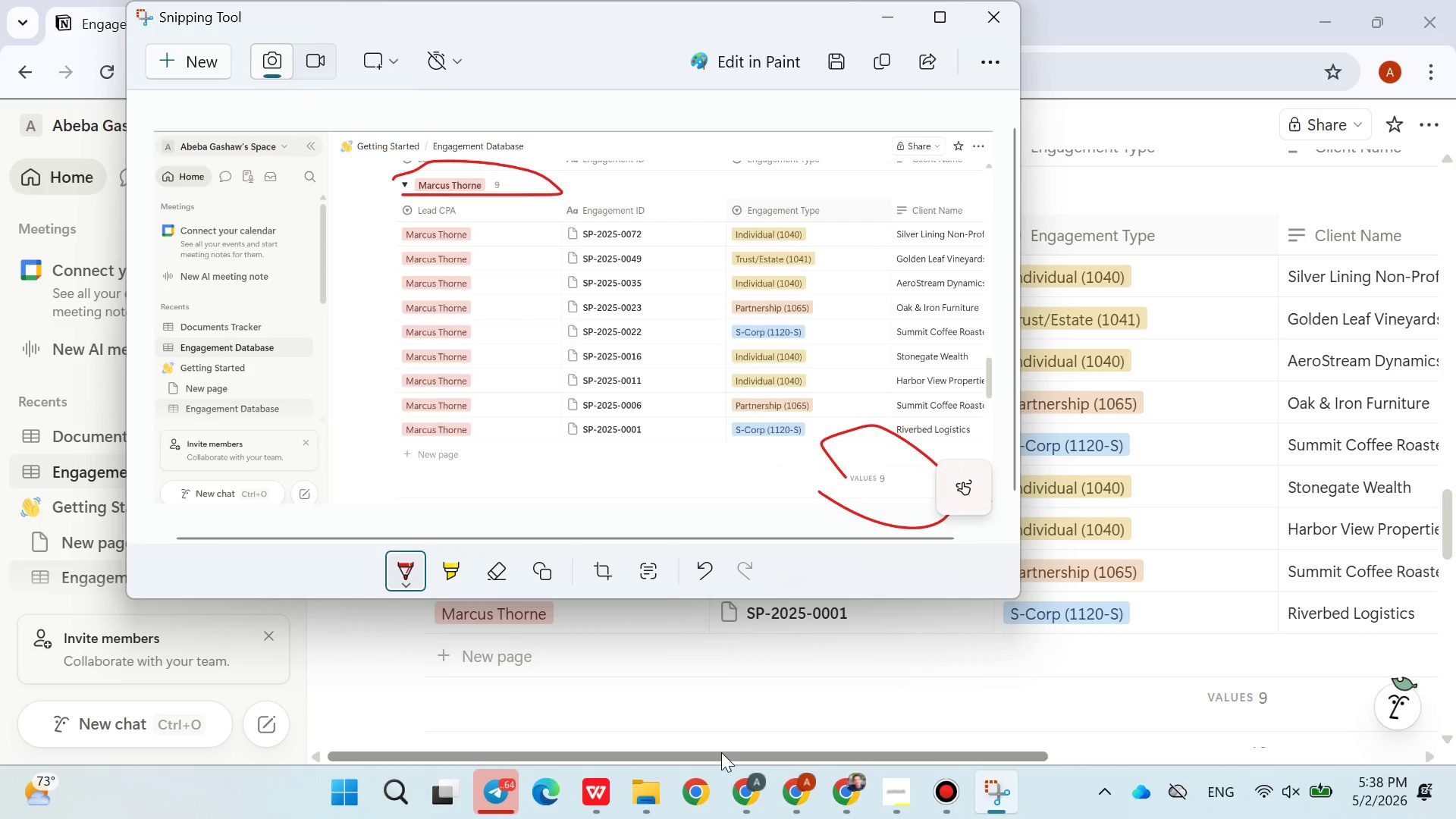 
left_click([601, 794])
 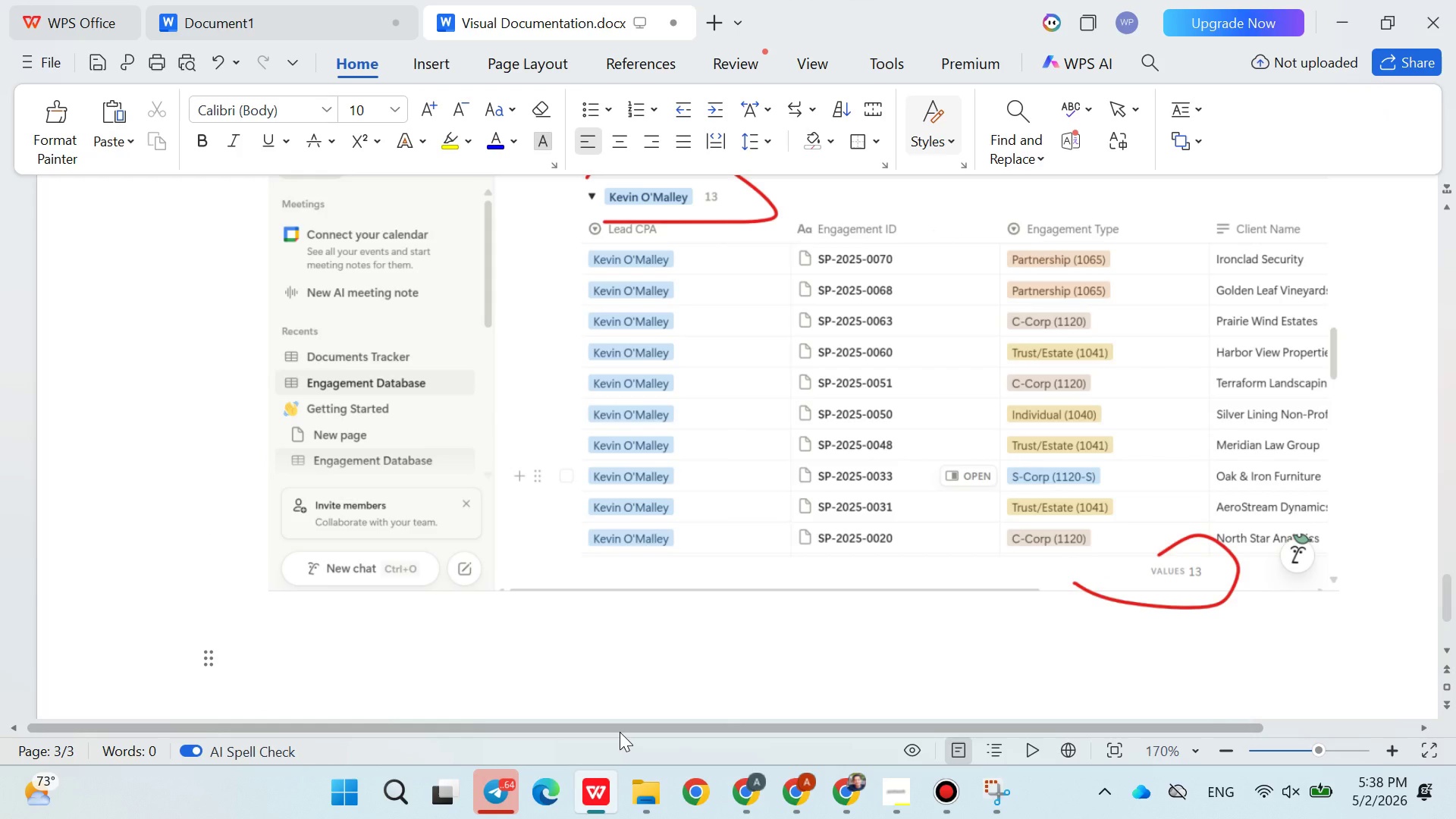 
key(Control+V)
 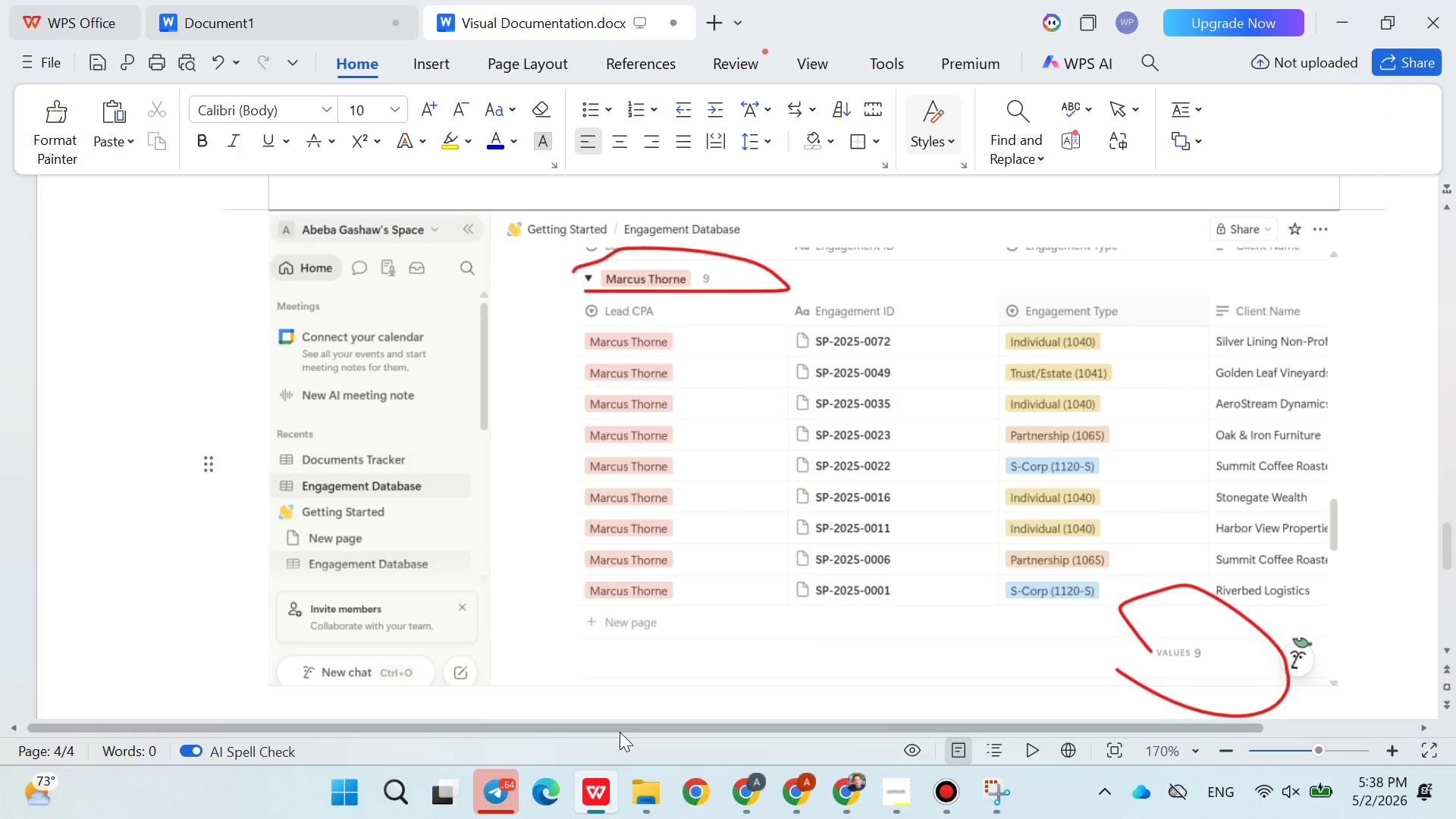 
key(Enter)
 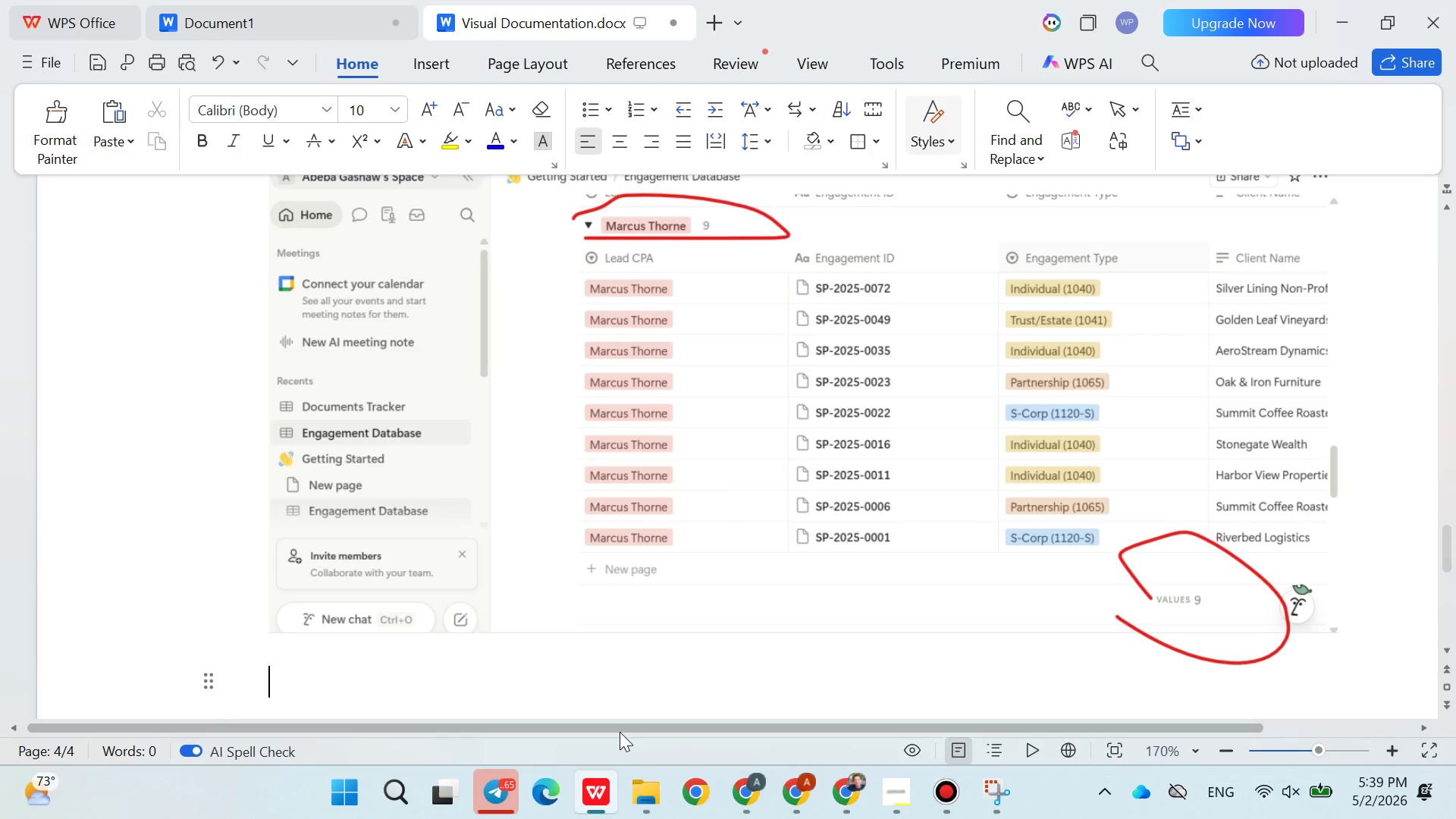 
wait(67.81)
 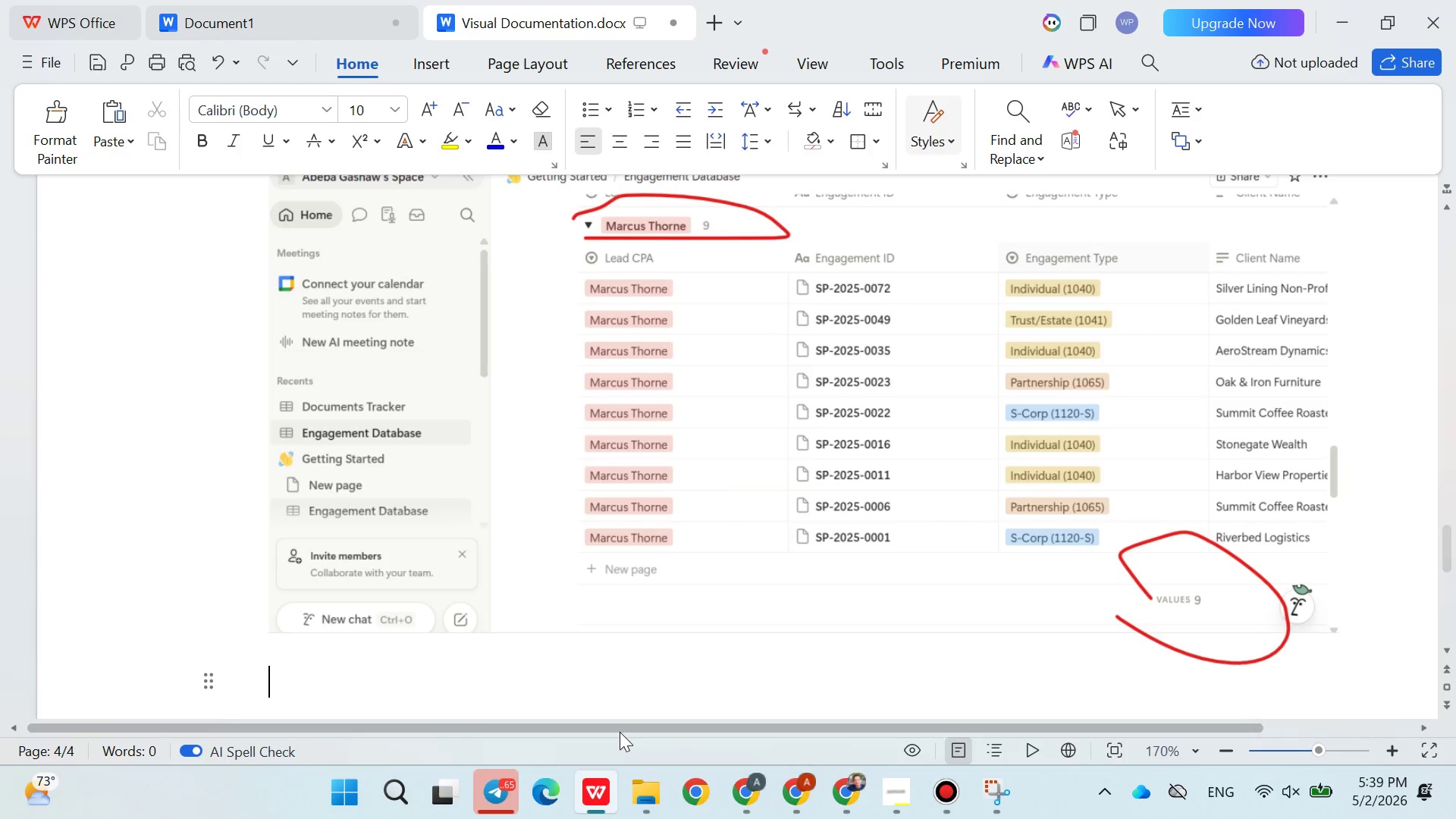 
left_click([44, 65])
 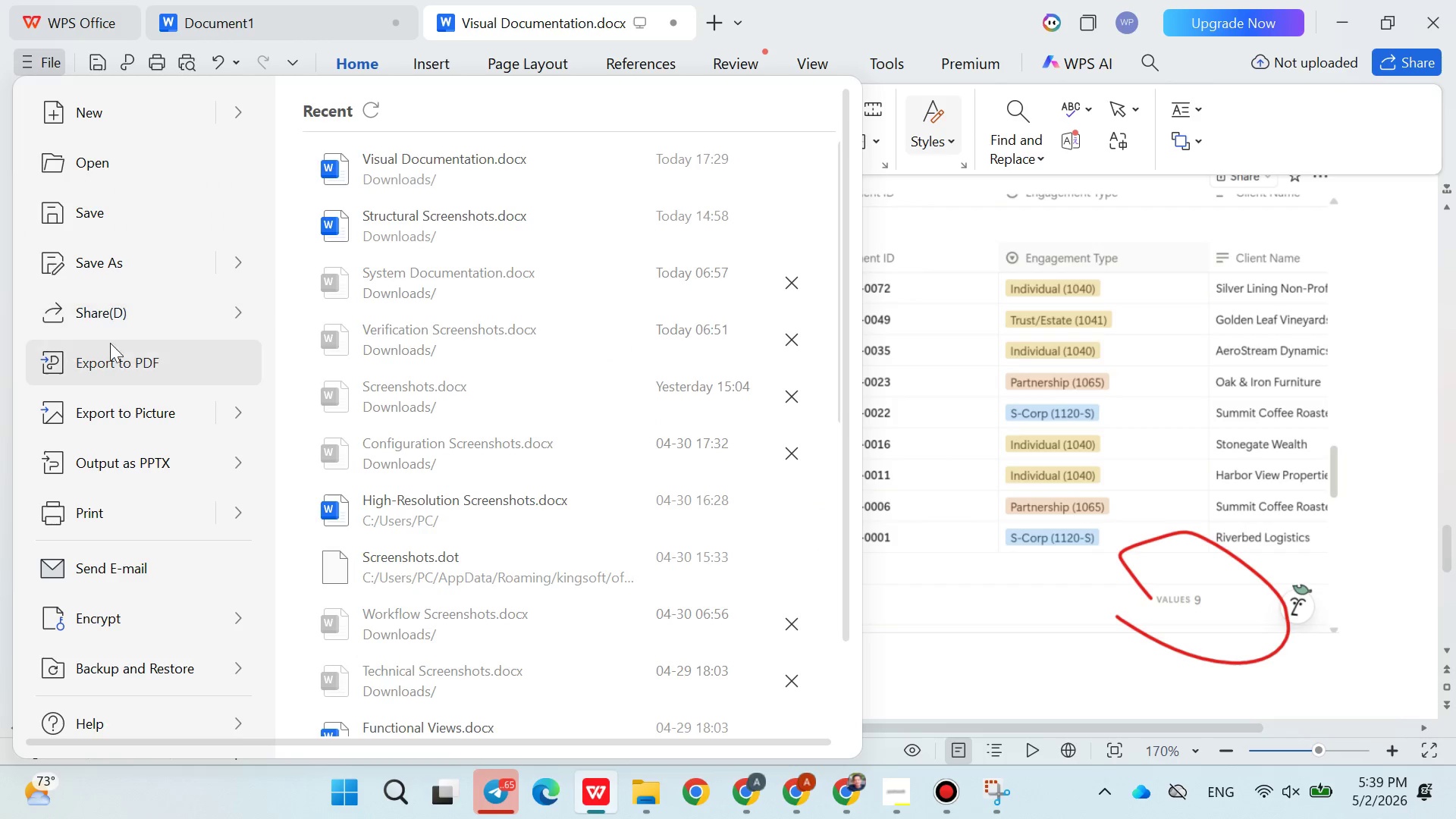 
left_click([109, 353])
 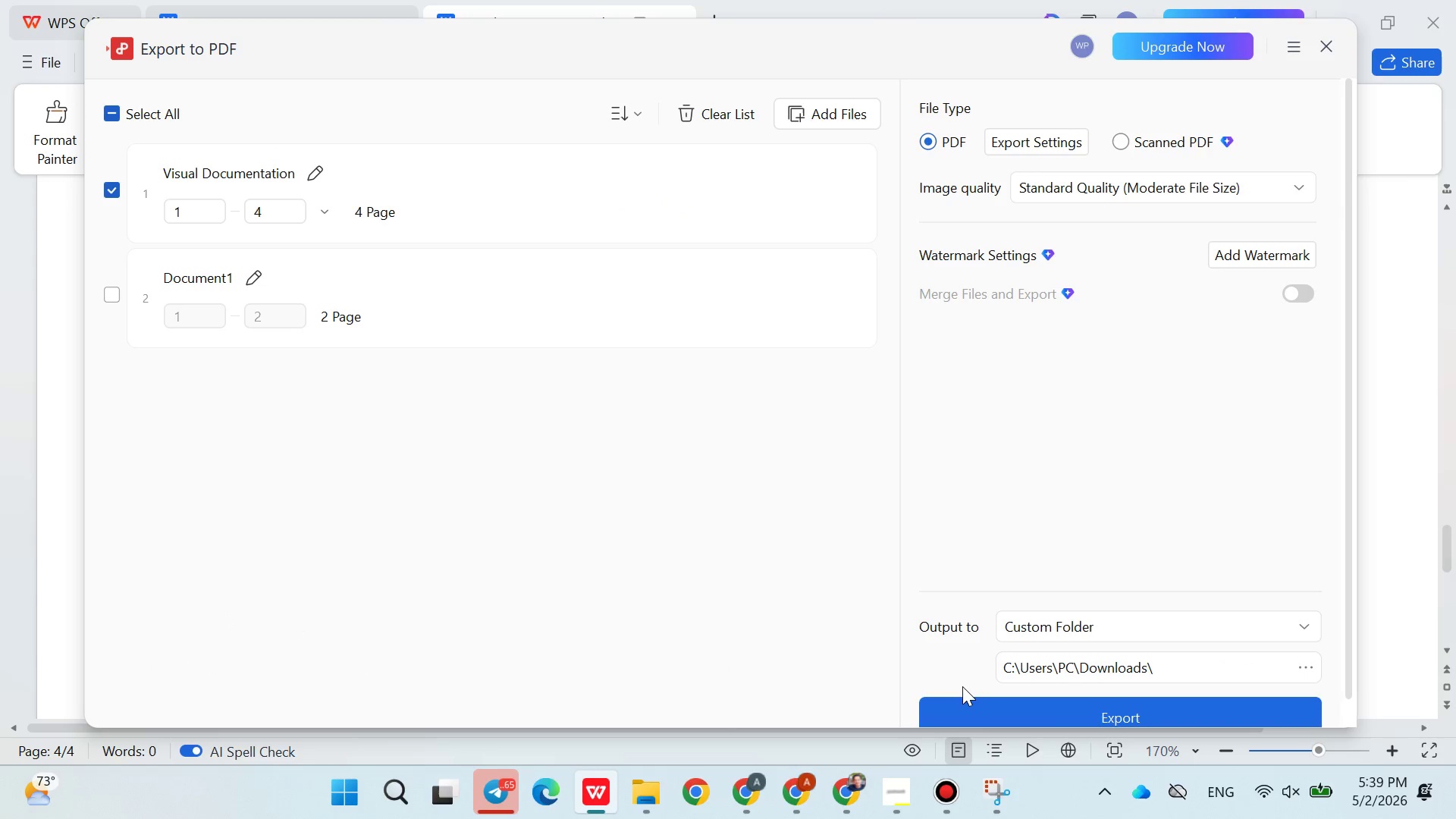 
double_click([962, 698])
 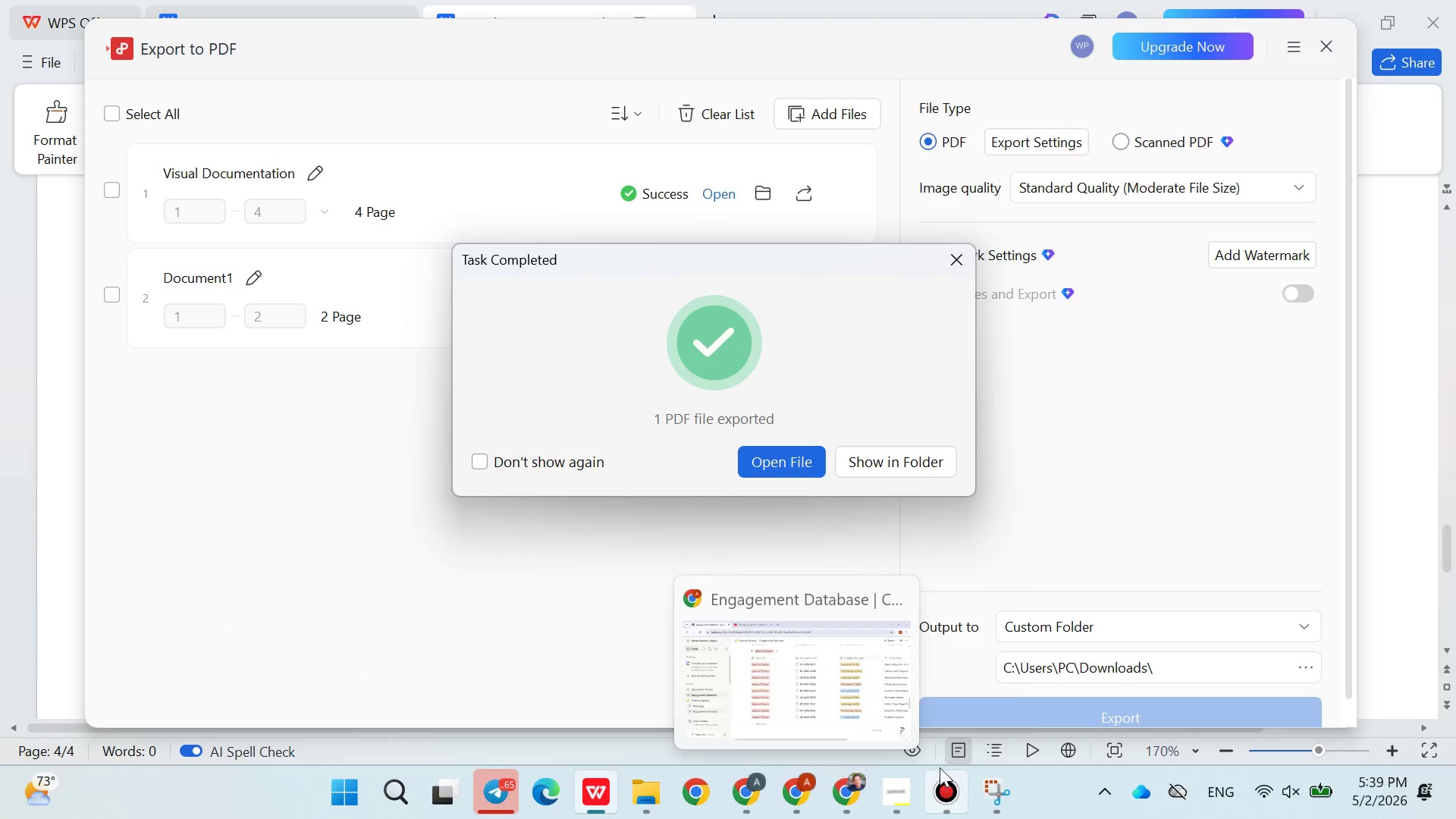 
left_click([827, 783])
 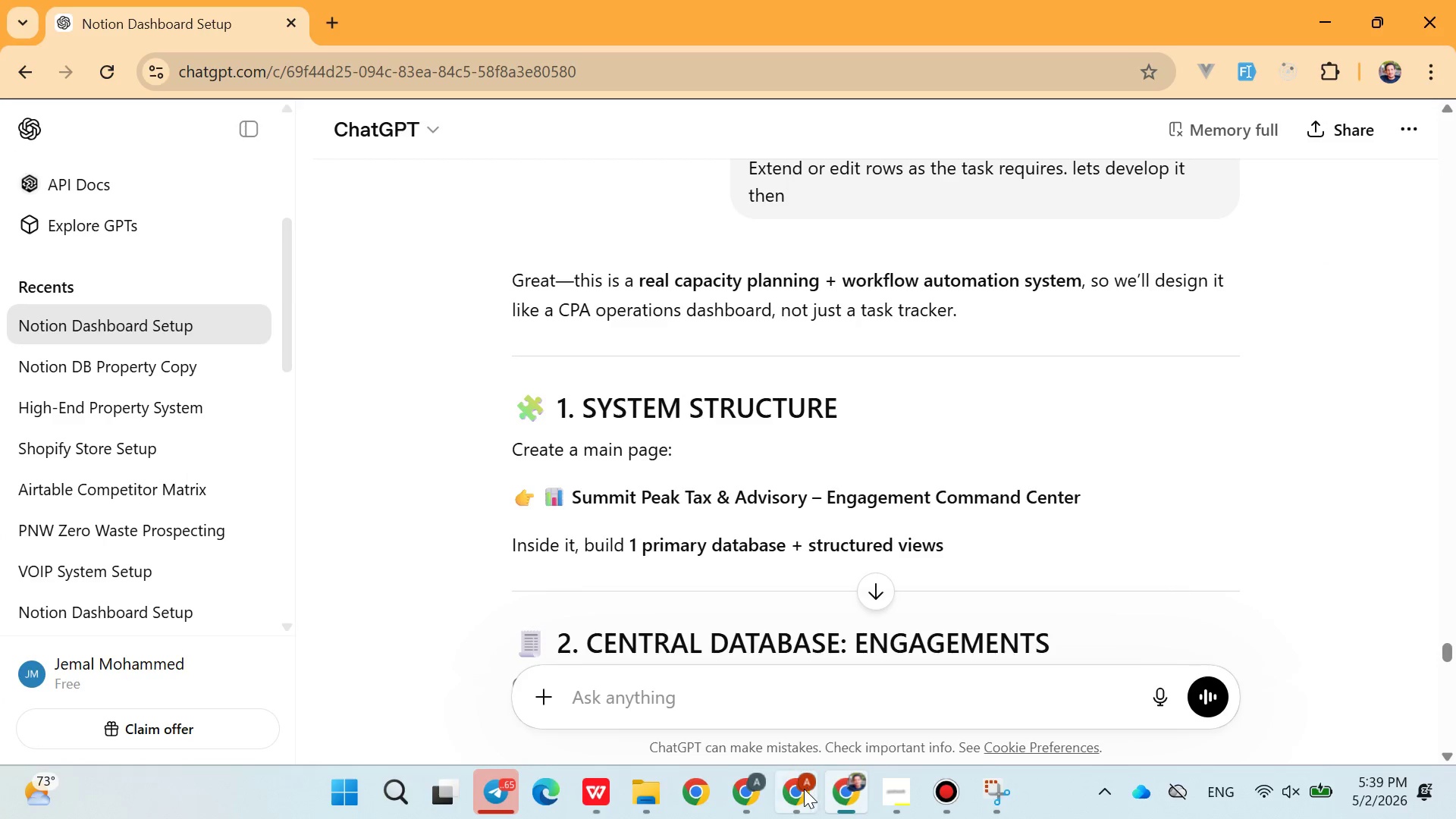 
left_click([804, 789])
 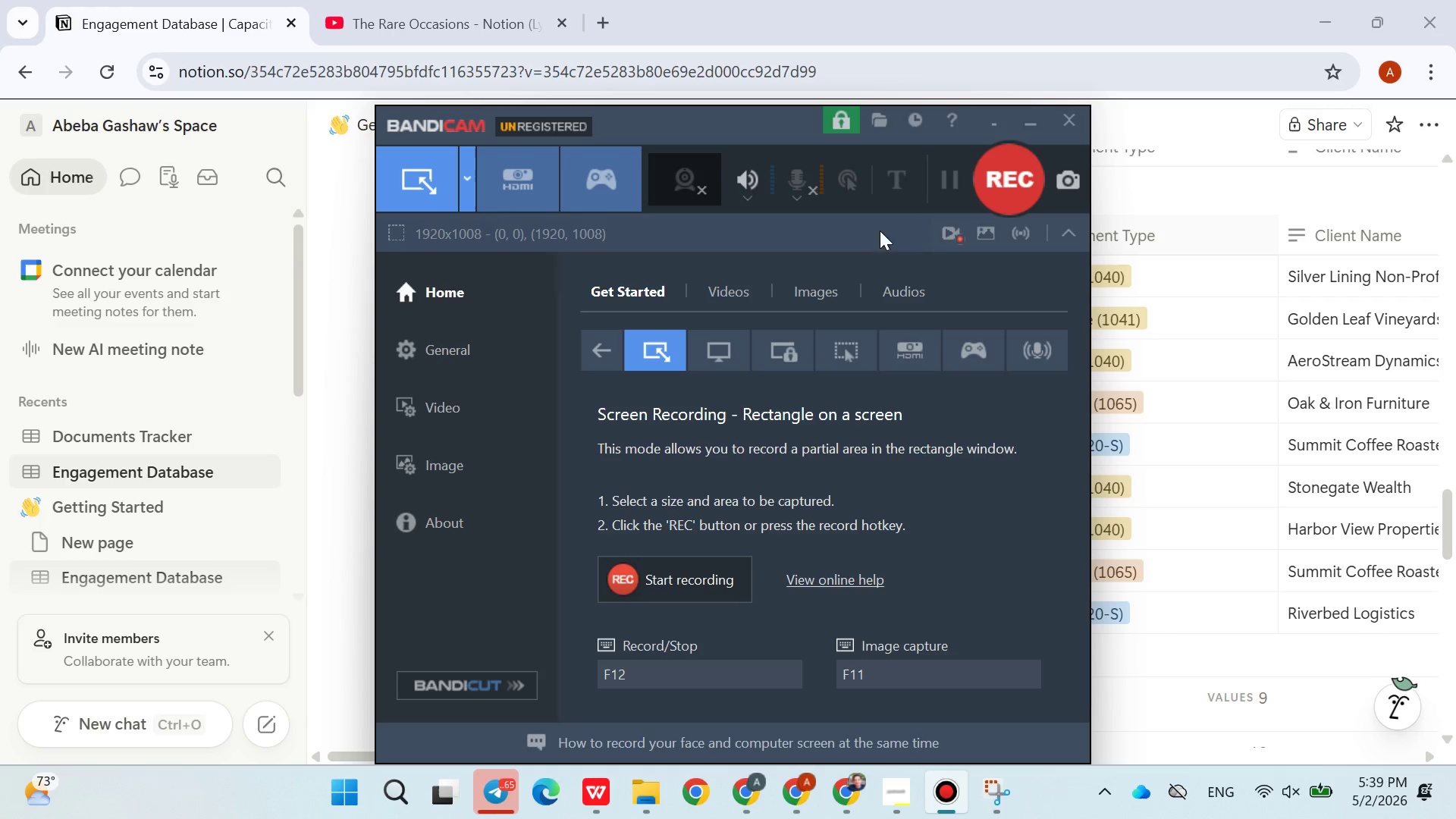 
left_click([1002, 177])
 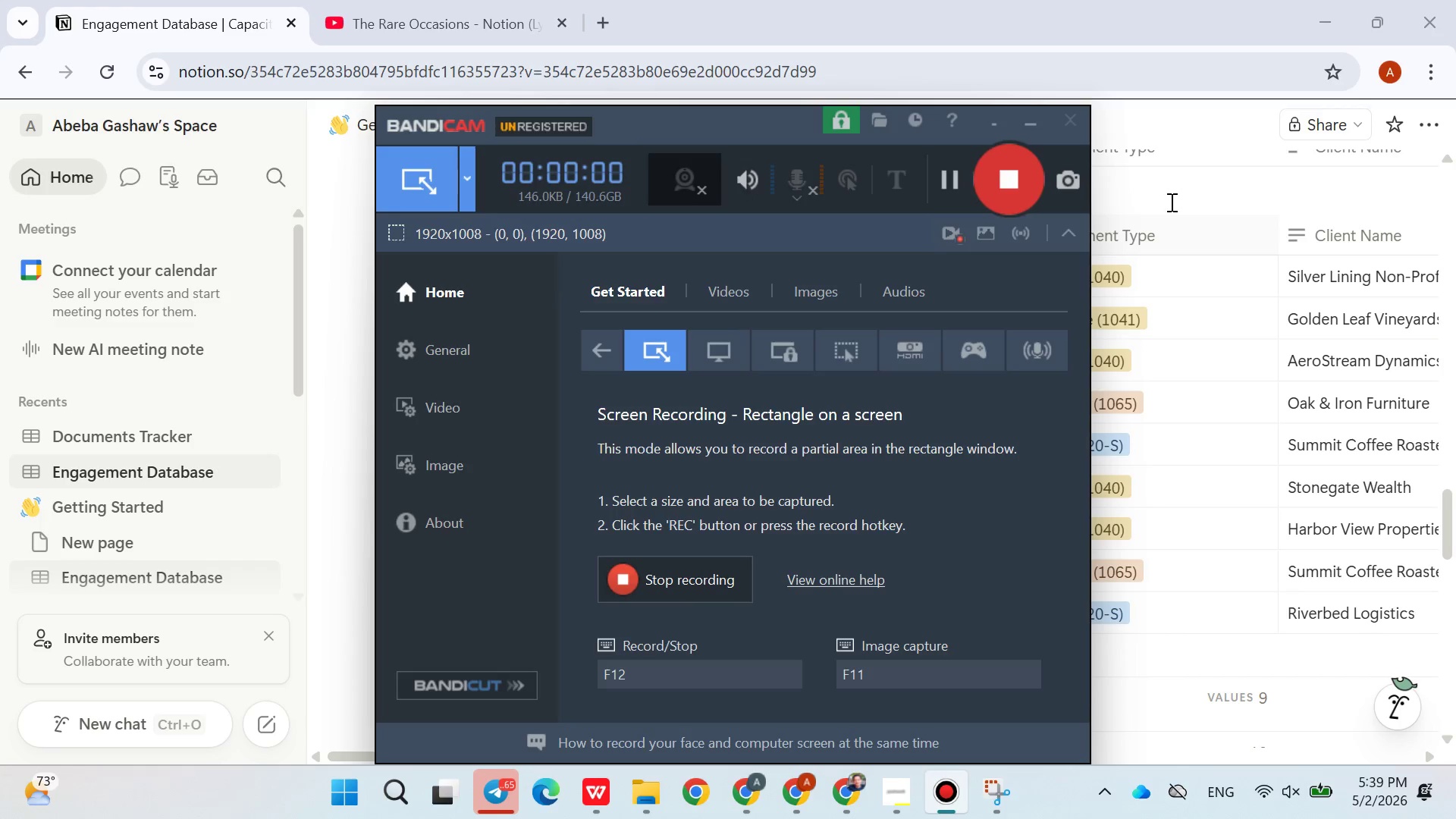 
left_click([1170, 202])
 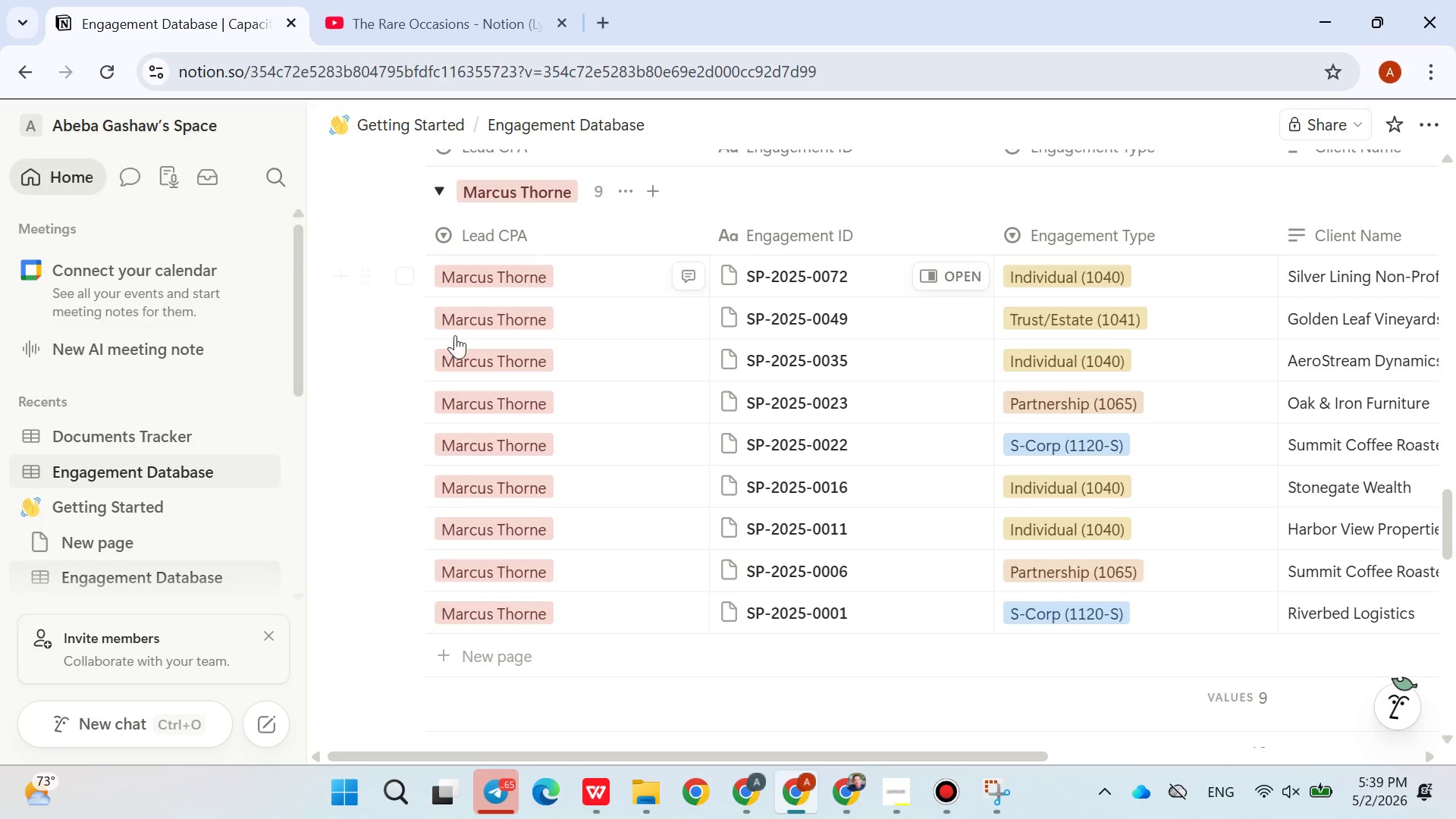 
scroll: coordinate [565, 400], scroll_direction: up, amount: 16.0
 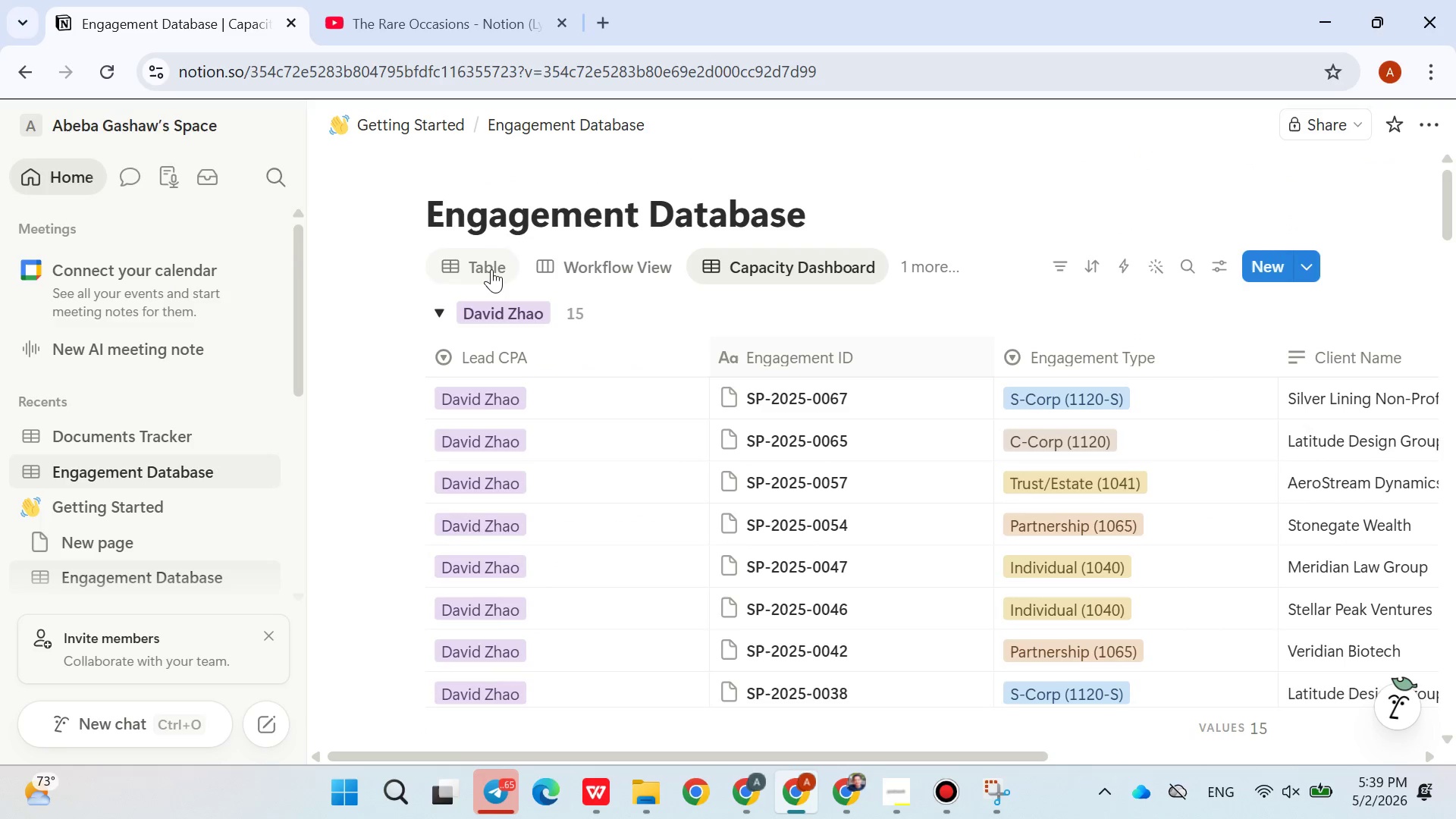 
left_click([491, 269])
 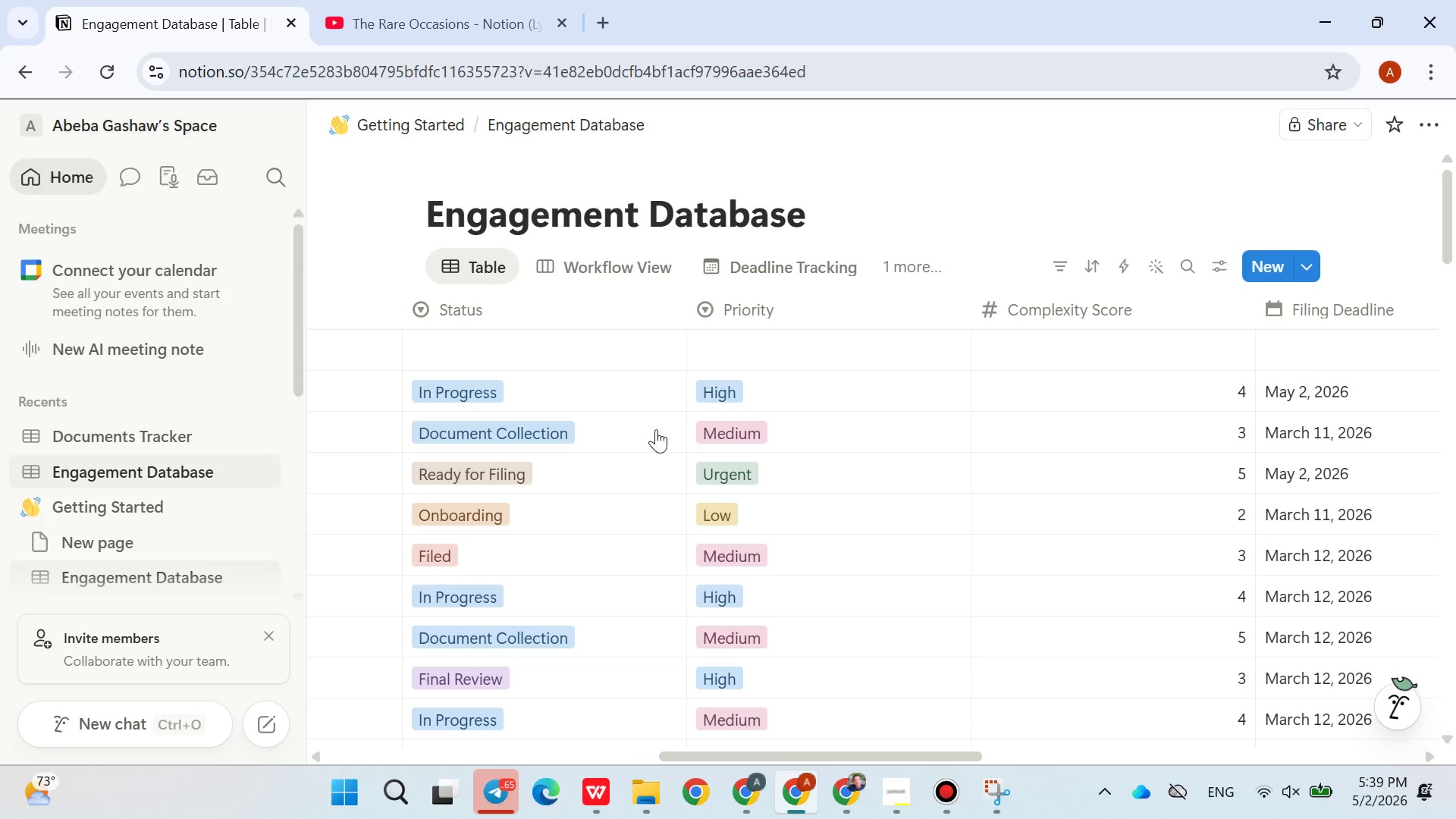 
wait(24.62)
 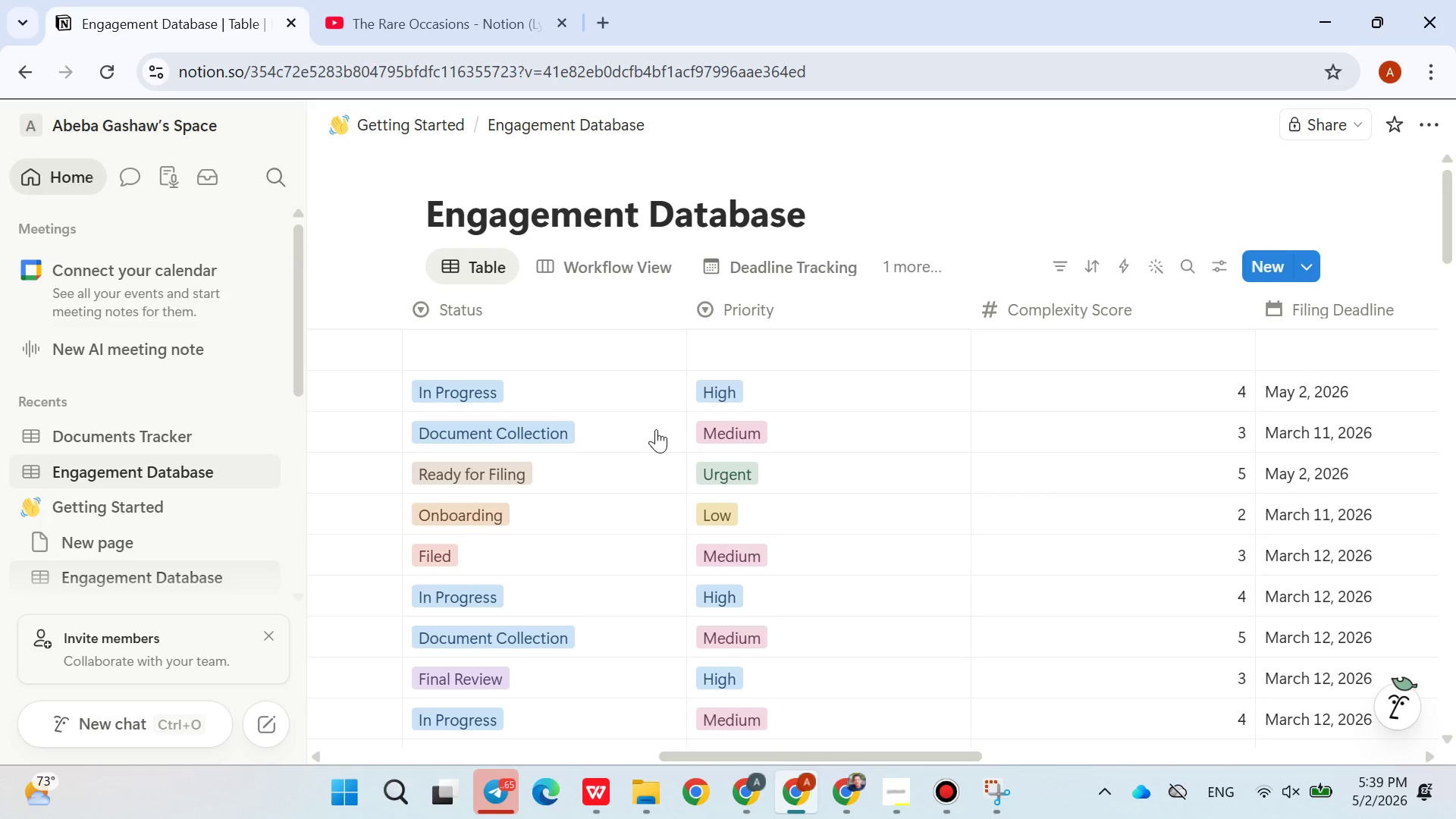 
left_click([626, 273])
 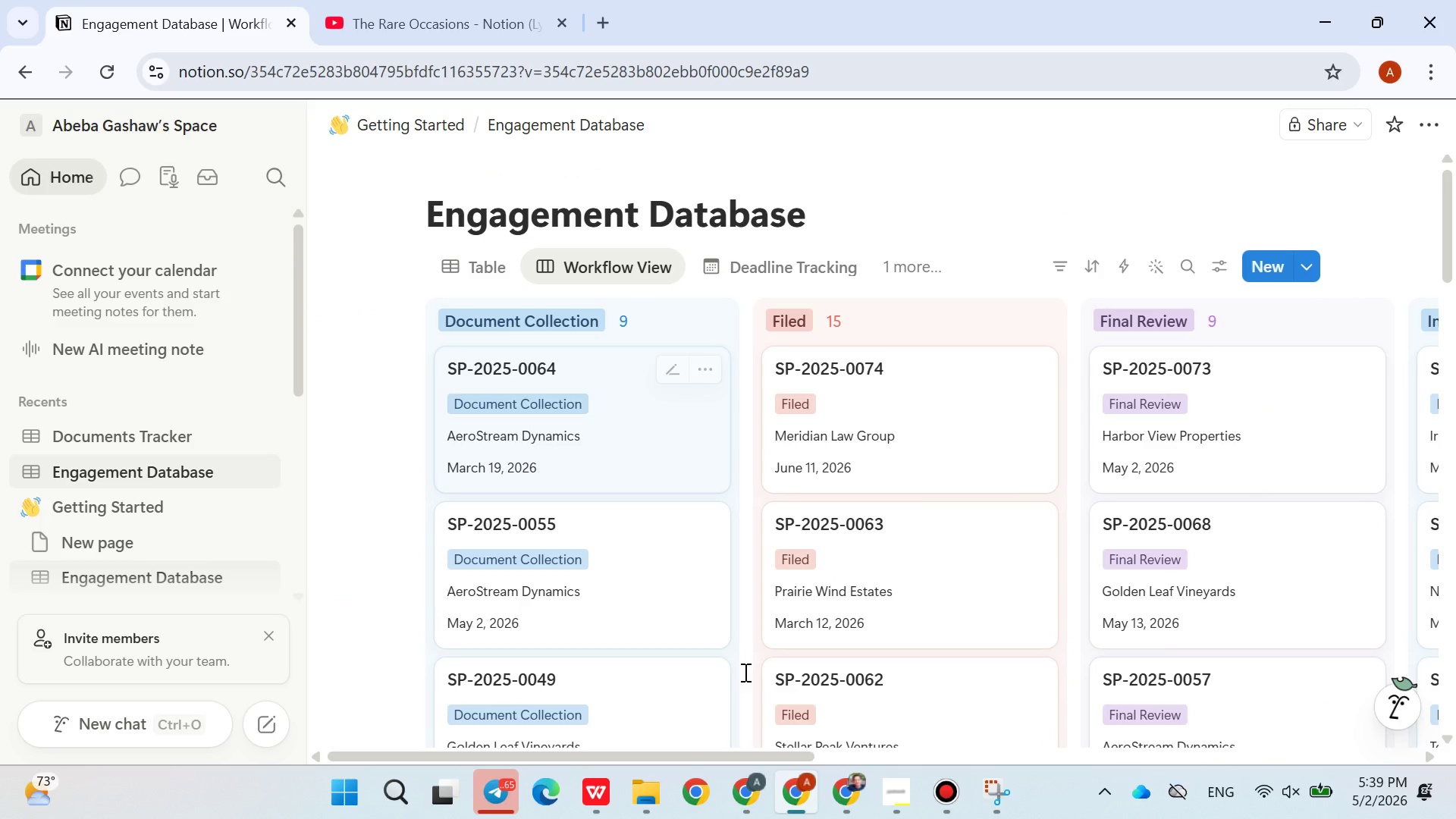 
left_click([738, 784])
 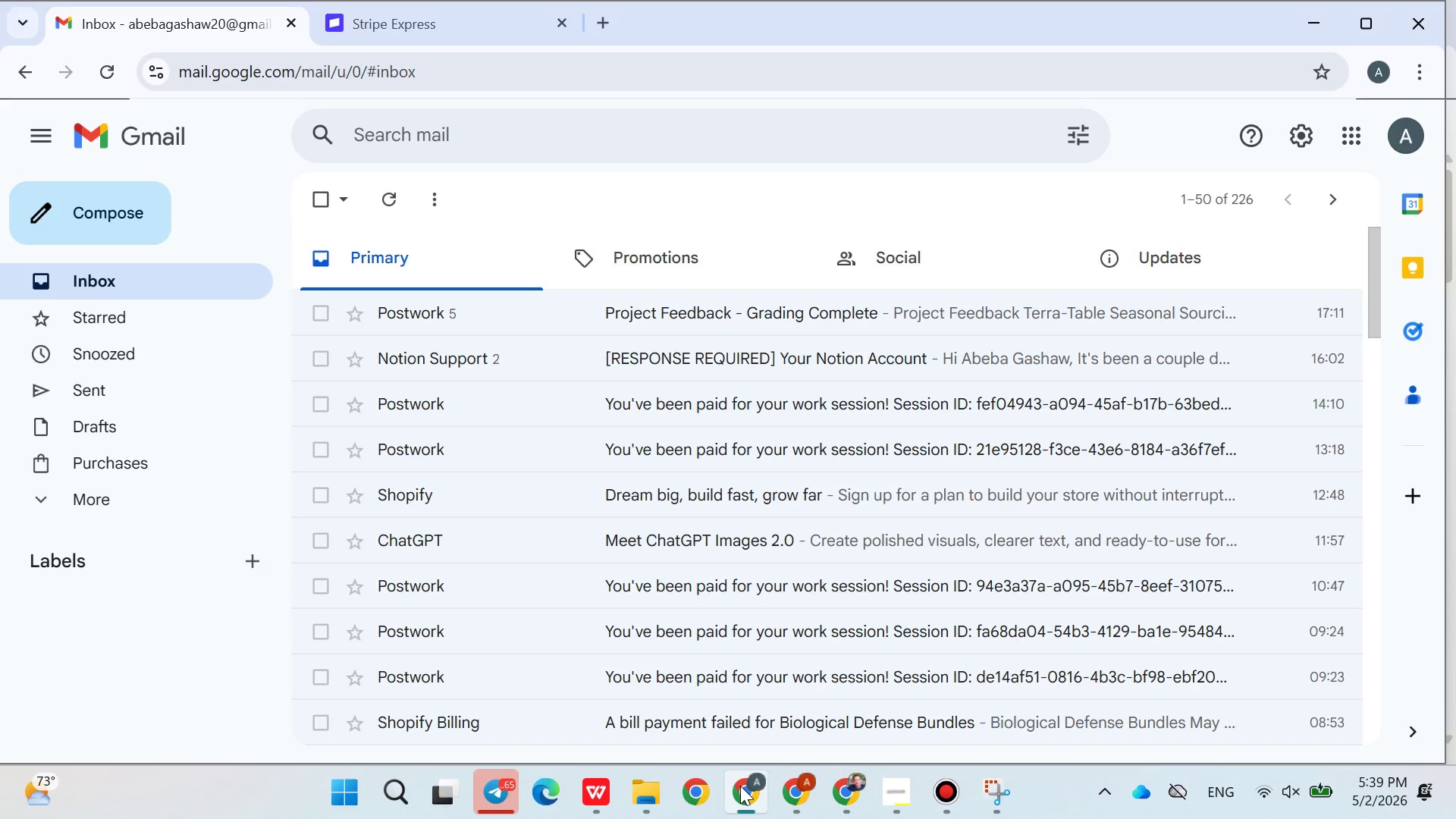 
left_click([742, 787])
 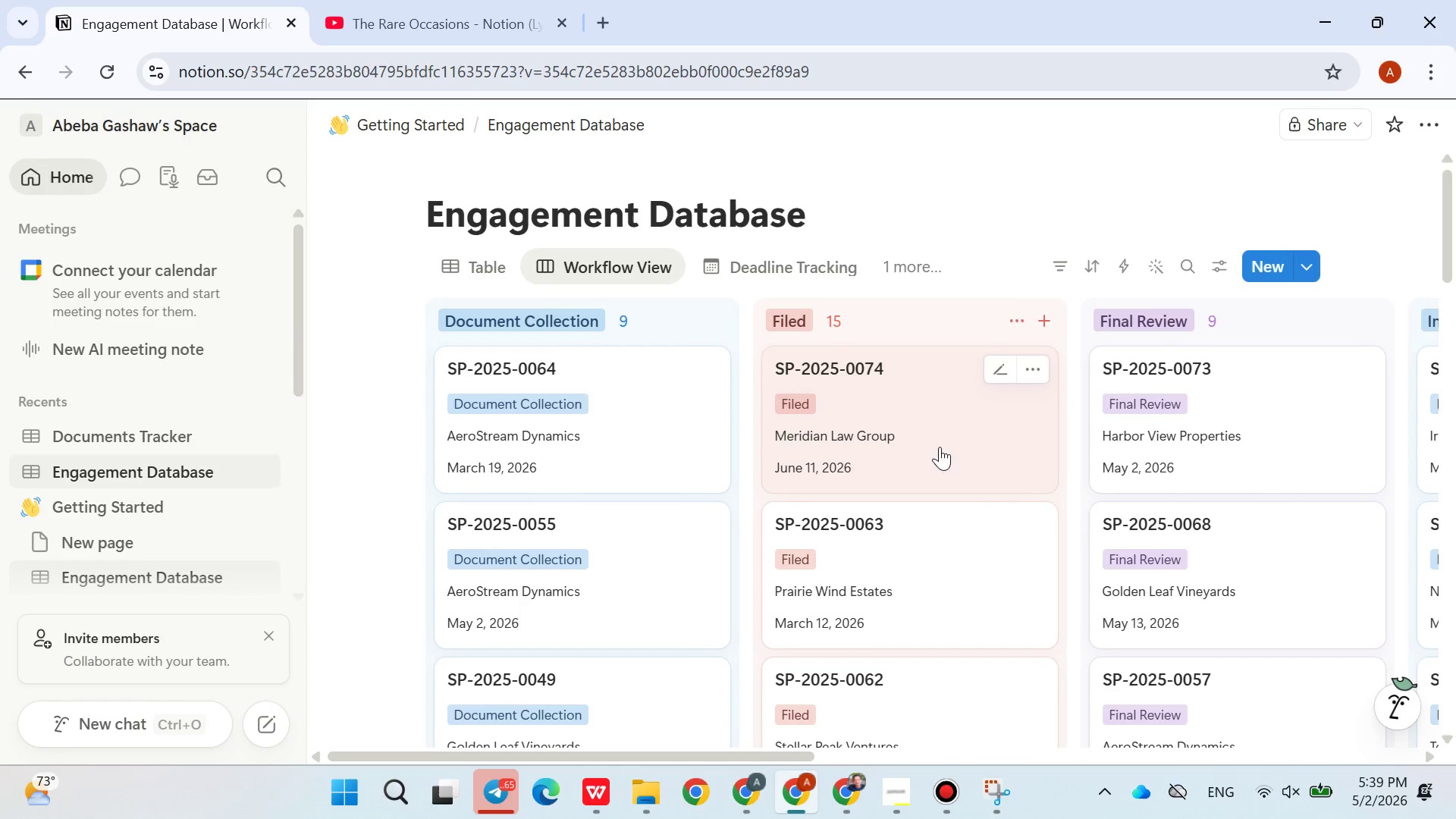 
scroll: coordinate [940, 457], scroll_direction: up, amount: 2.0
 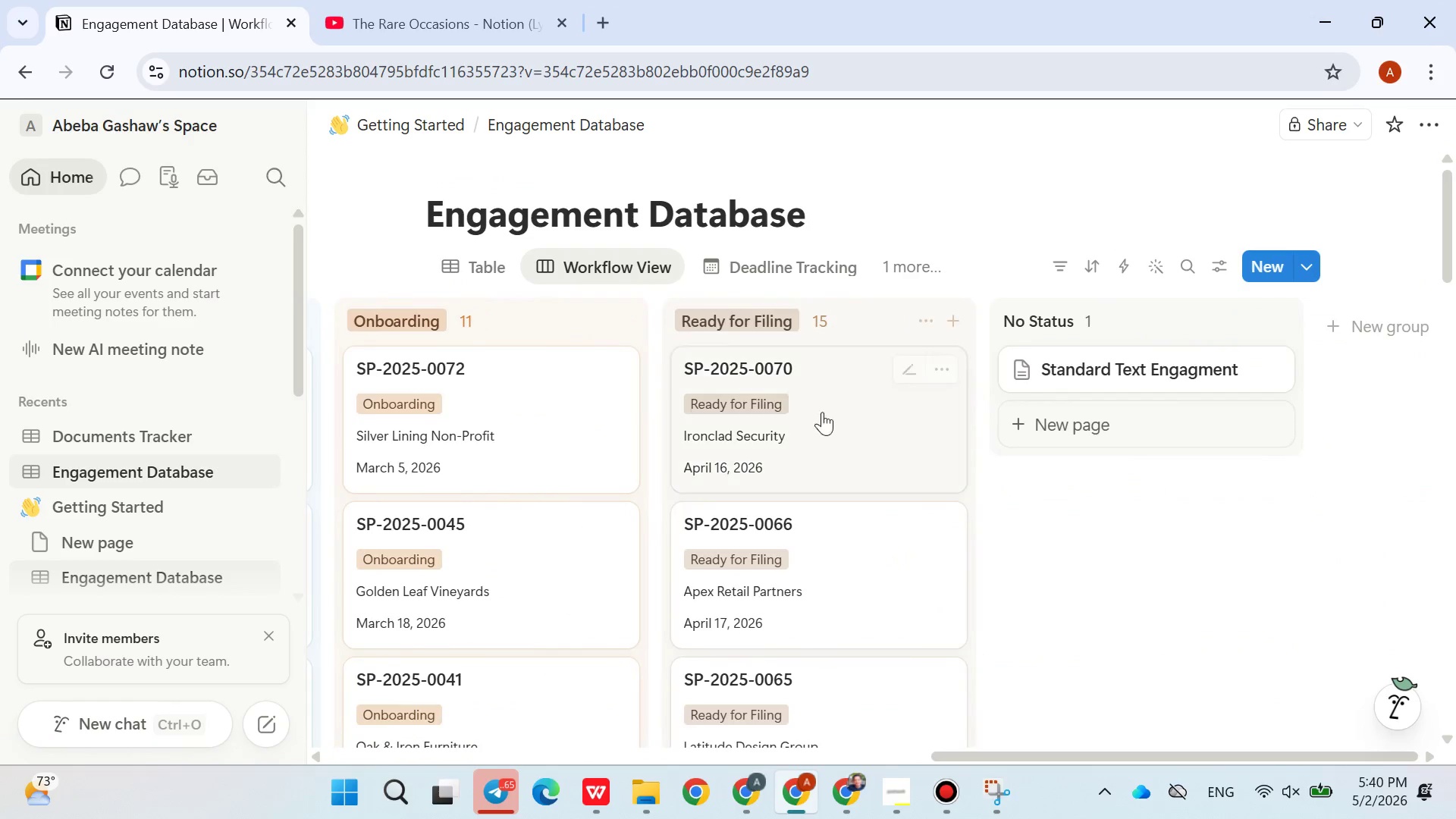 
left_click([772, 266])
 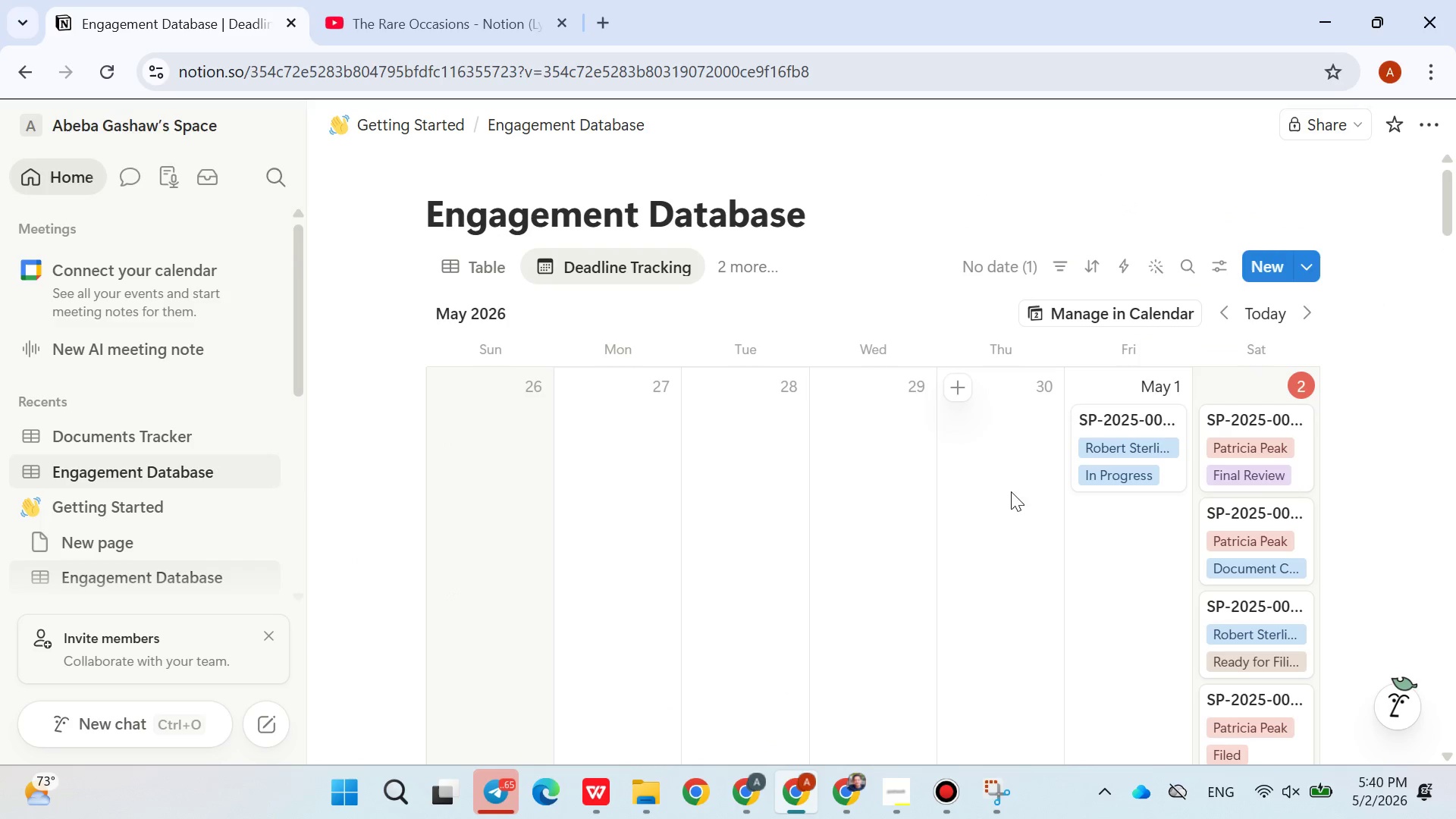 
left_click([751, 281])
 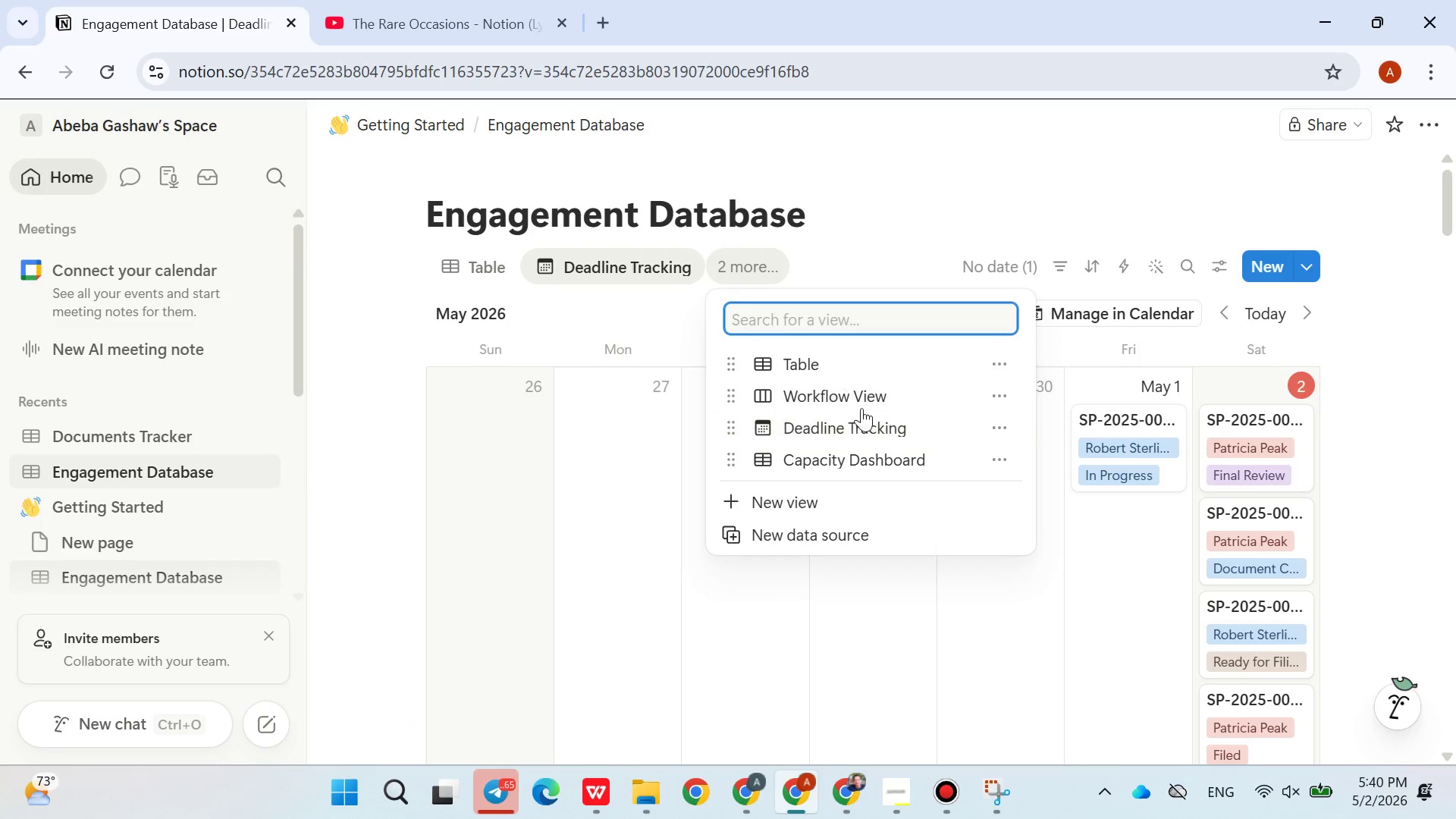 
left_click([866, 456])
 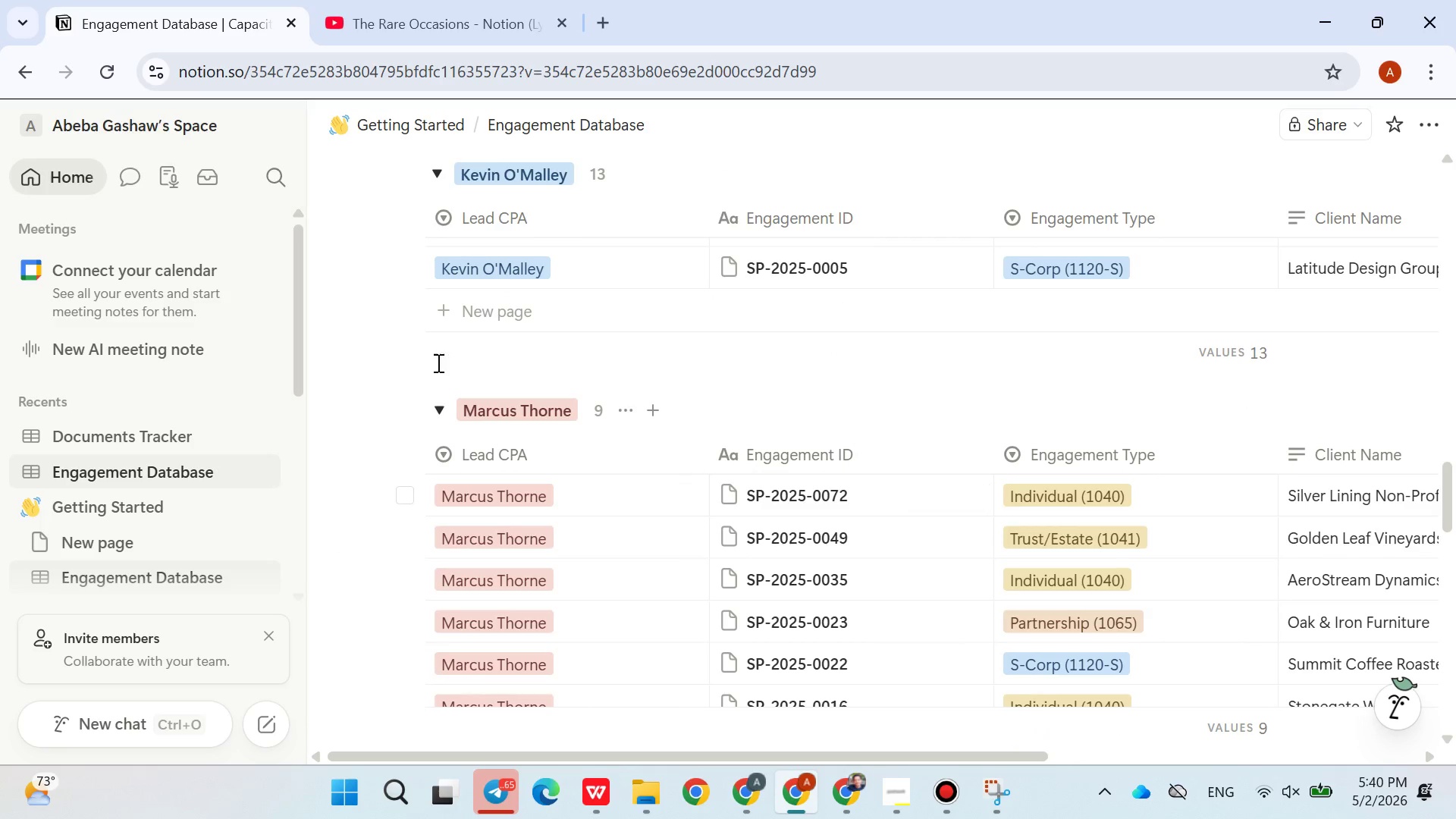 
wait(17.69)
 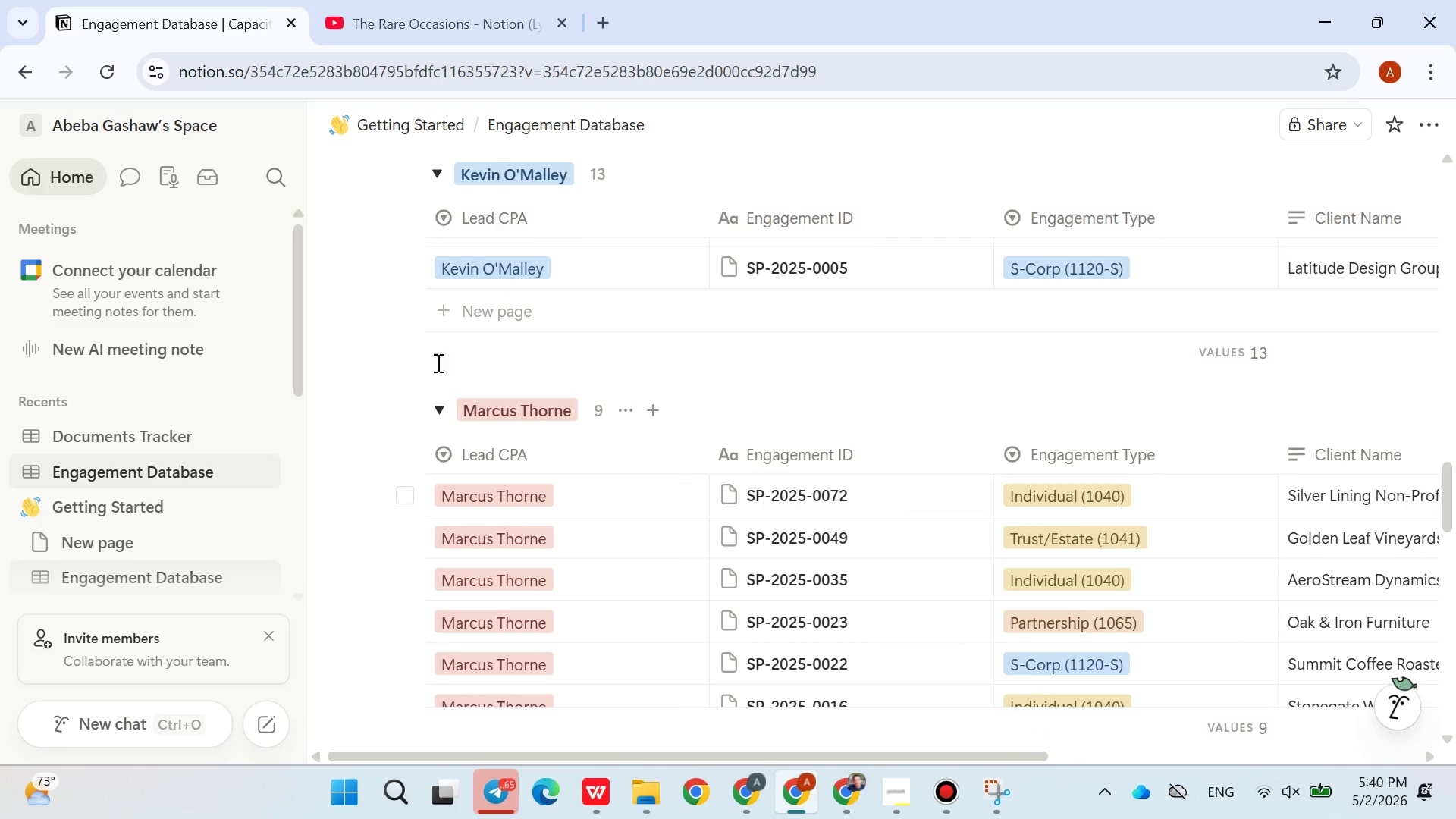 
scroll: coordinate [930, 561], scroll_direction: up, amount: 16.0
 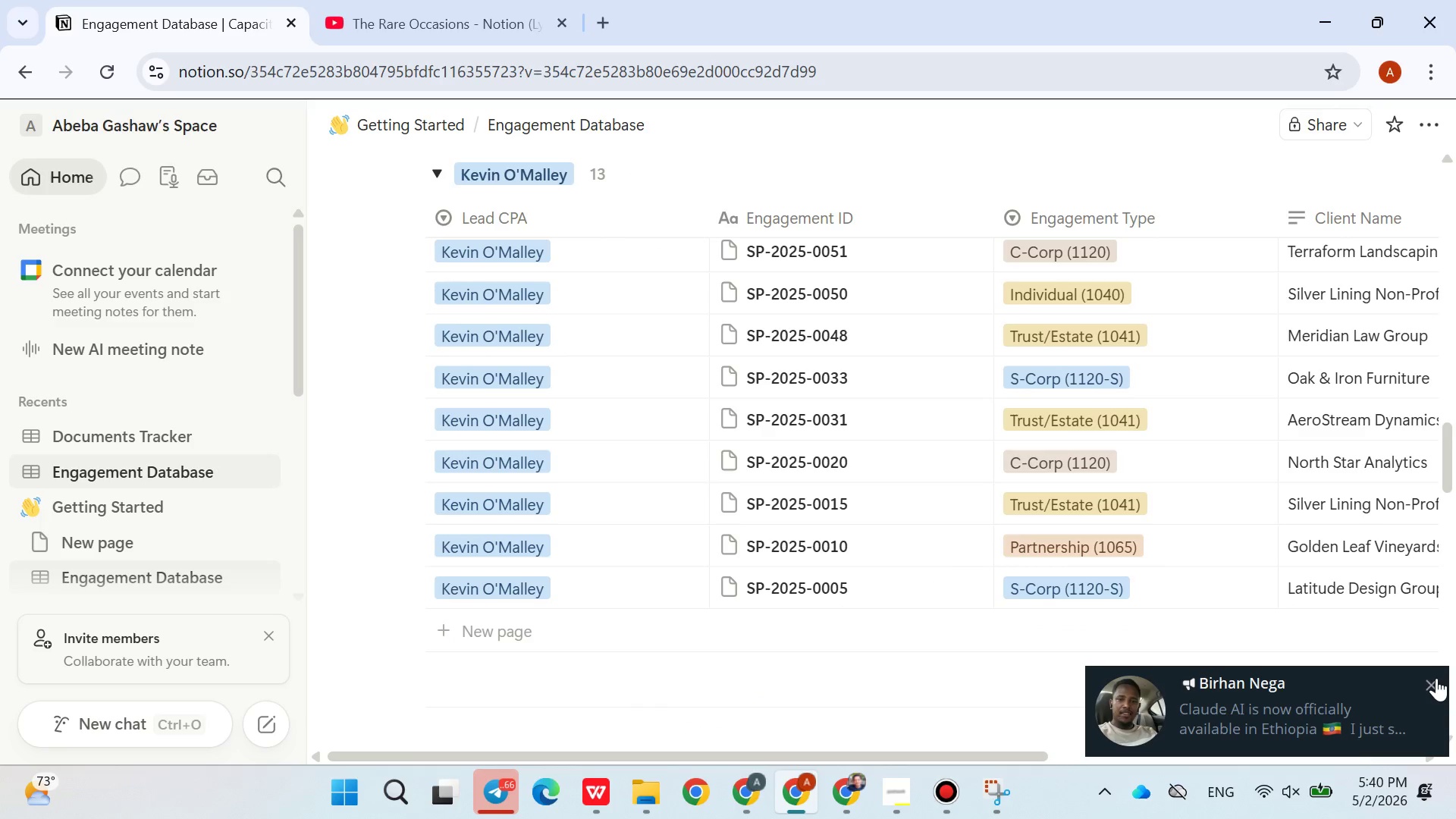 
left_click([1436, 678])
 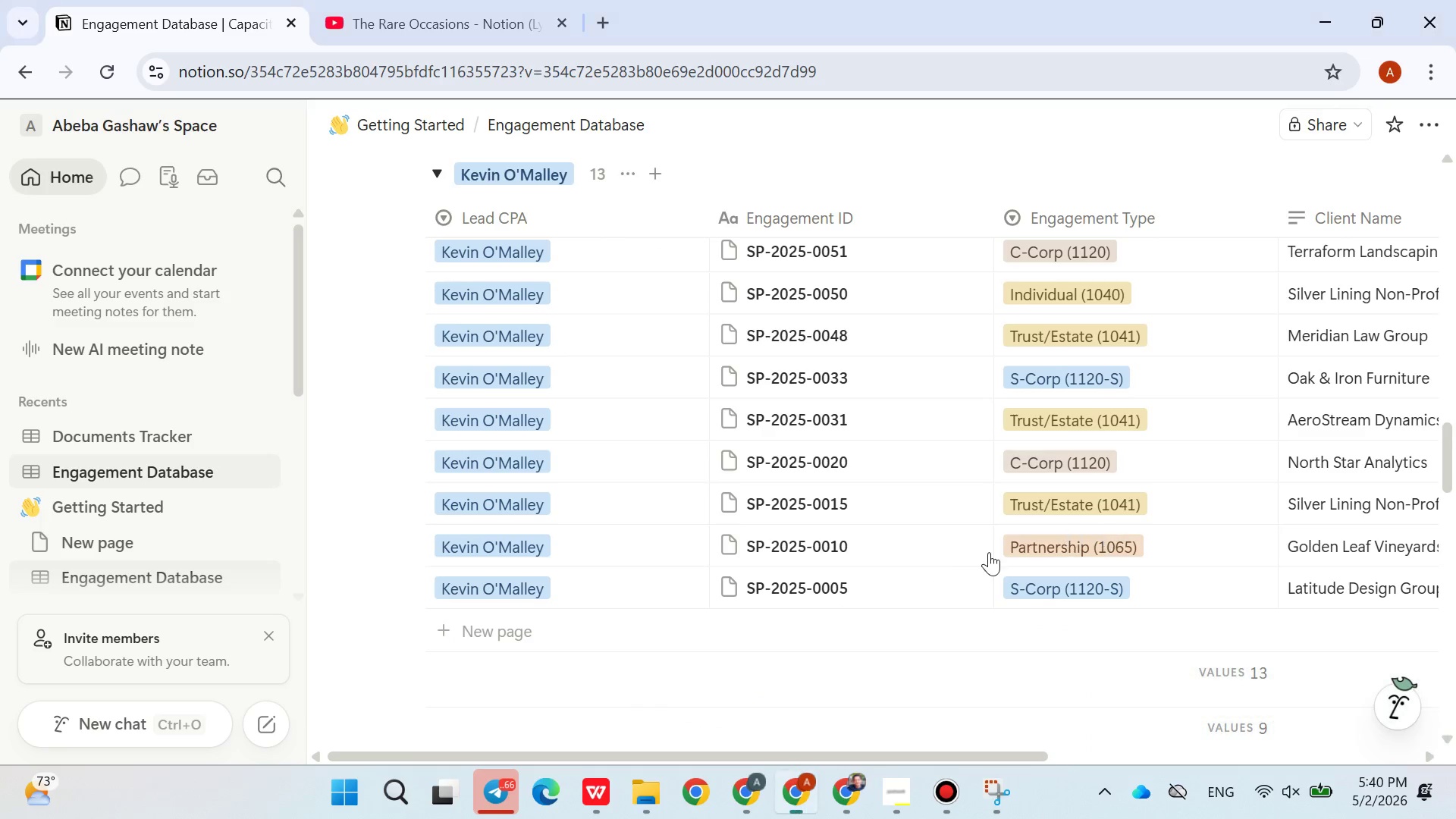 
scroll: coordinate [947, 491], scroll_direction: up, amount: 25.0
 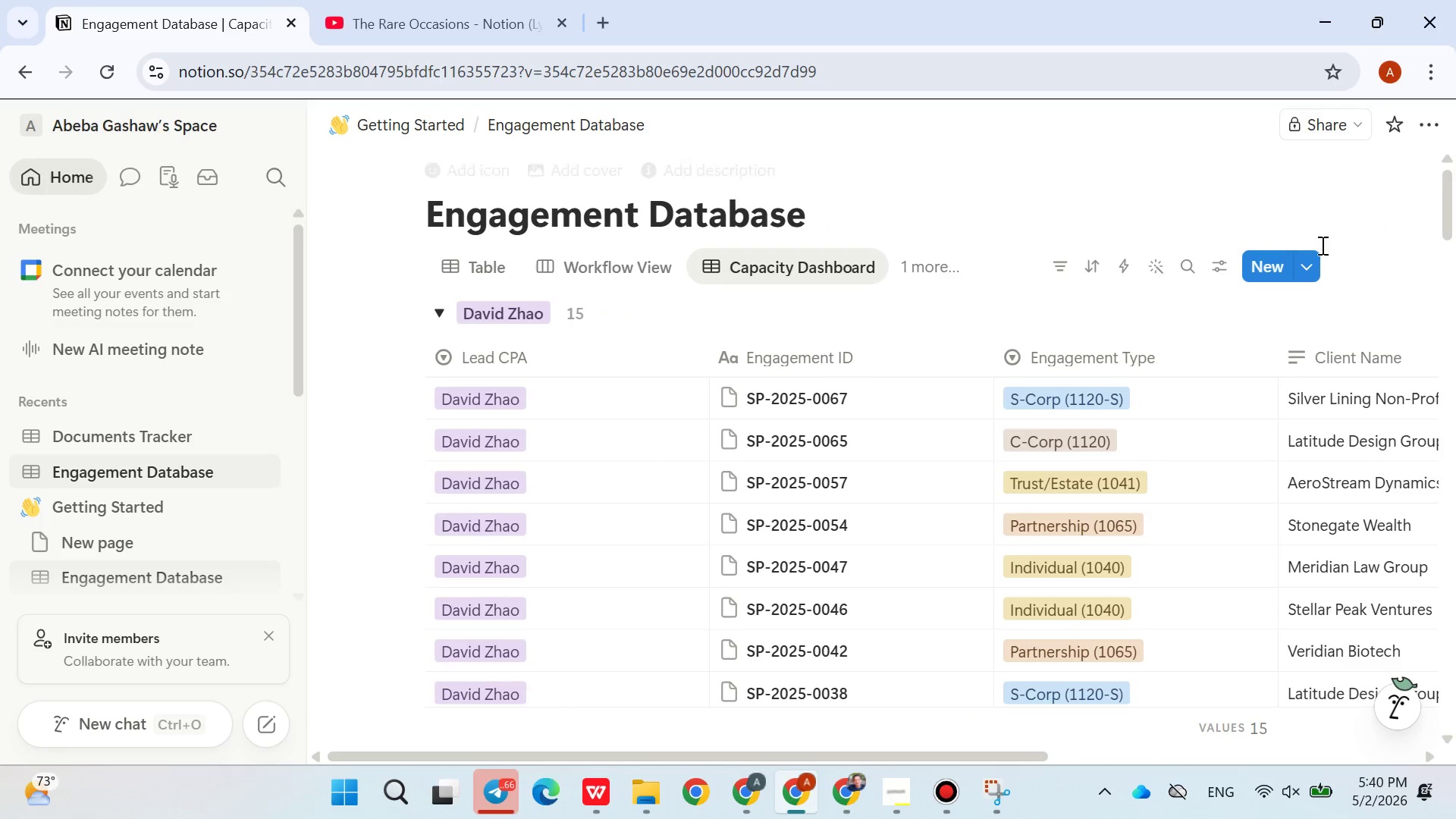 
left_click([1320, 265])
 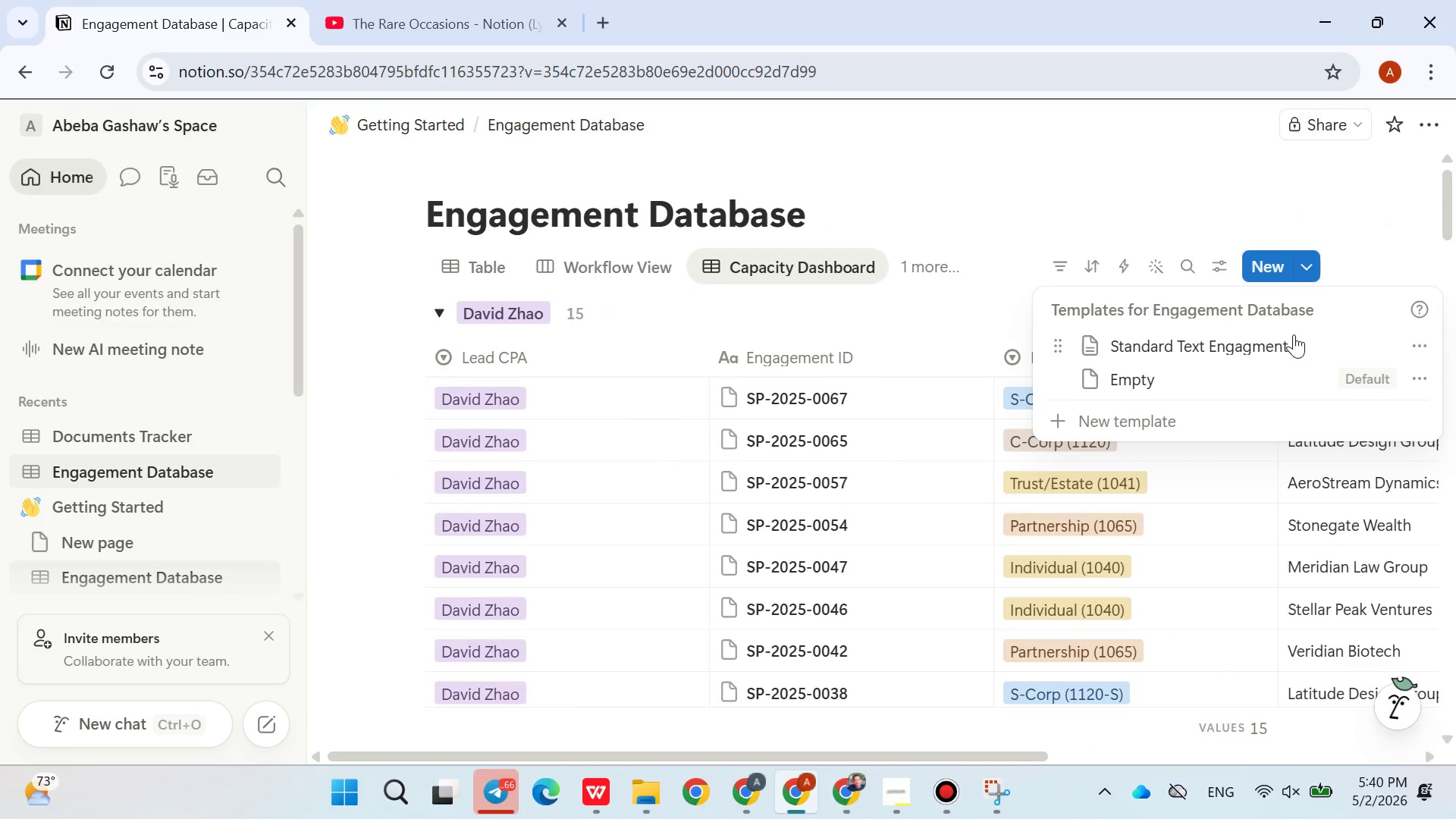 
left_click([1293, 334])
 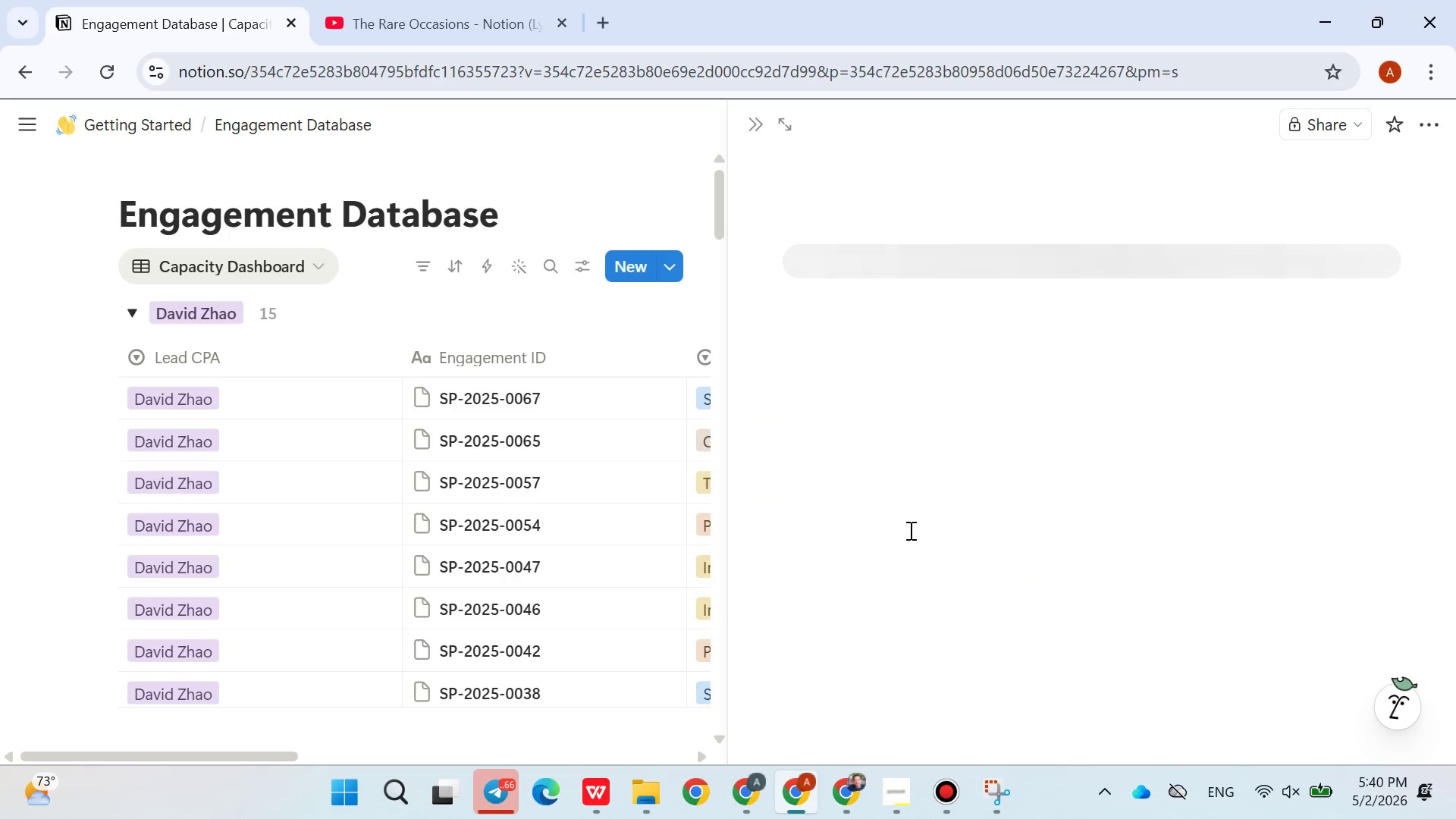 
scroll: coordinate [1032, 487], scroll_direction: down, amount: 5.0
 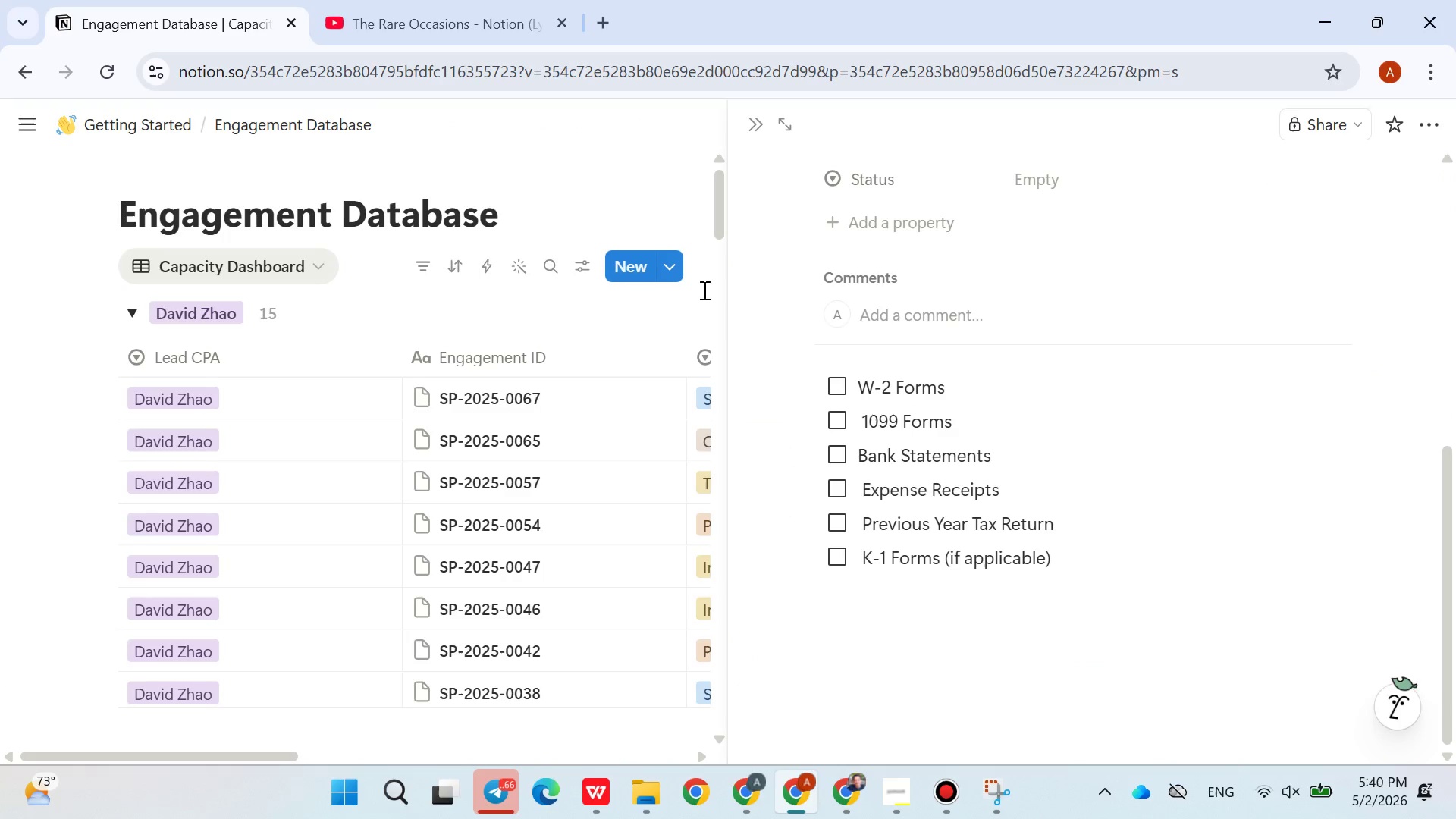 
left_click([760, 128])
 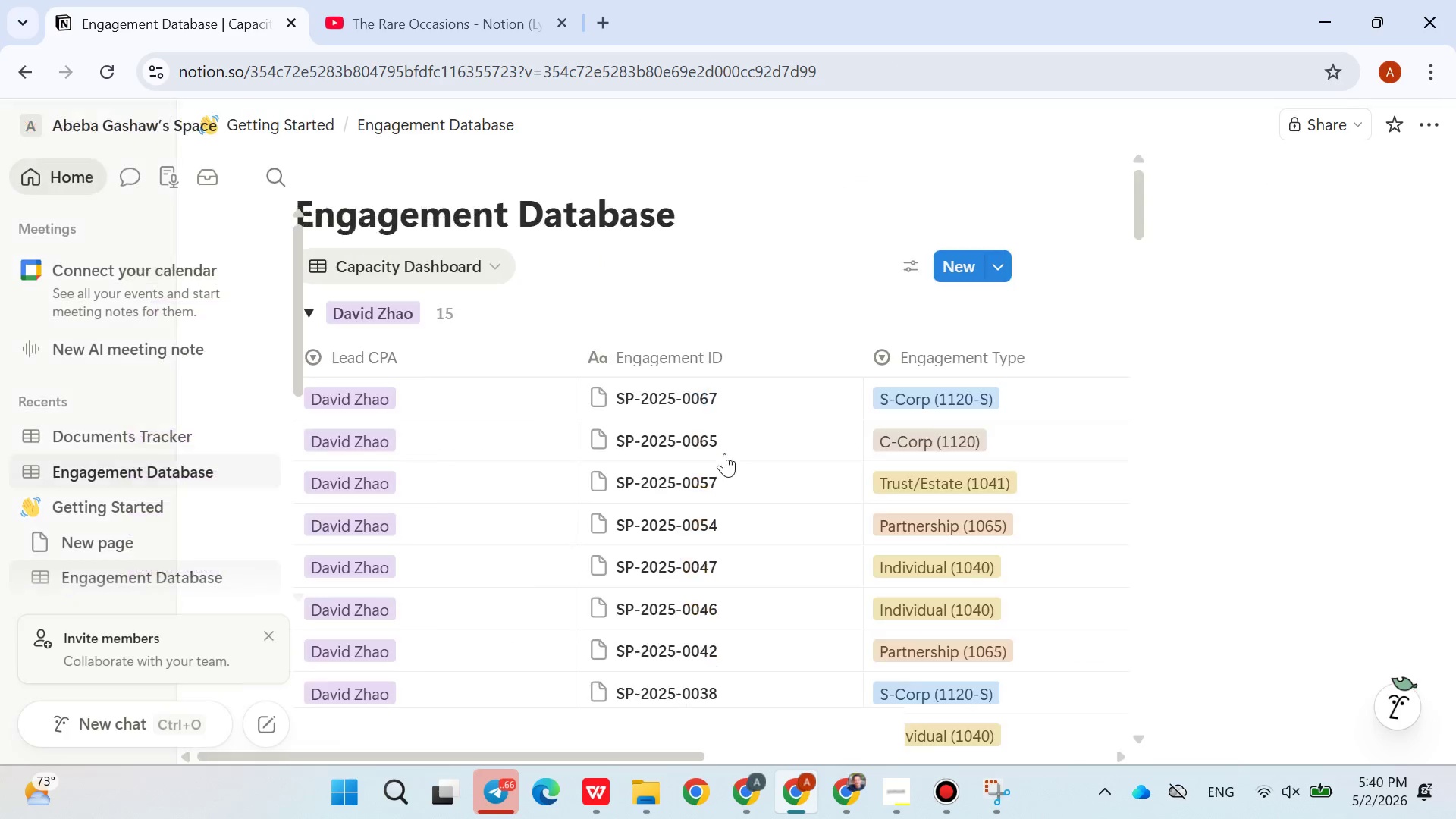 
scroll: coordinate [754, 474], scroll_direction: down, amount: 6.0
 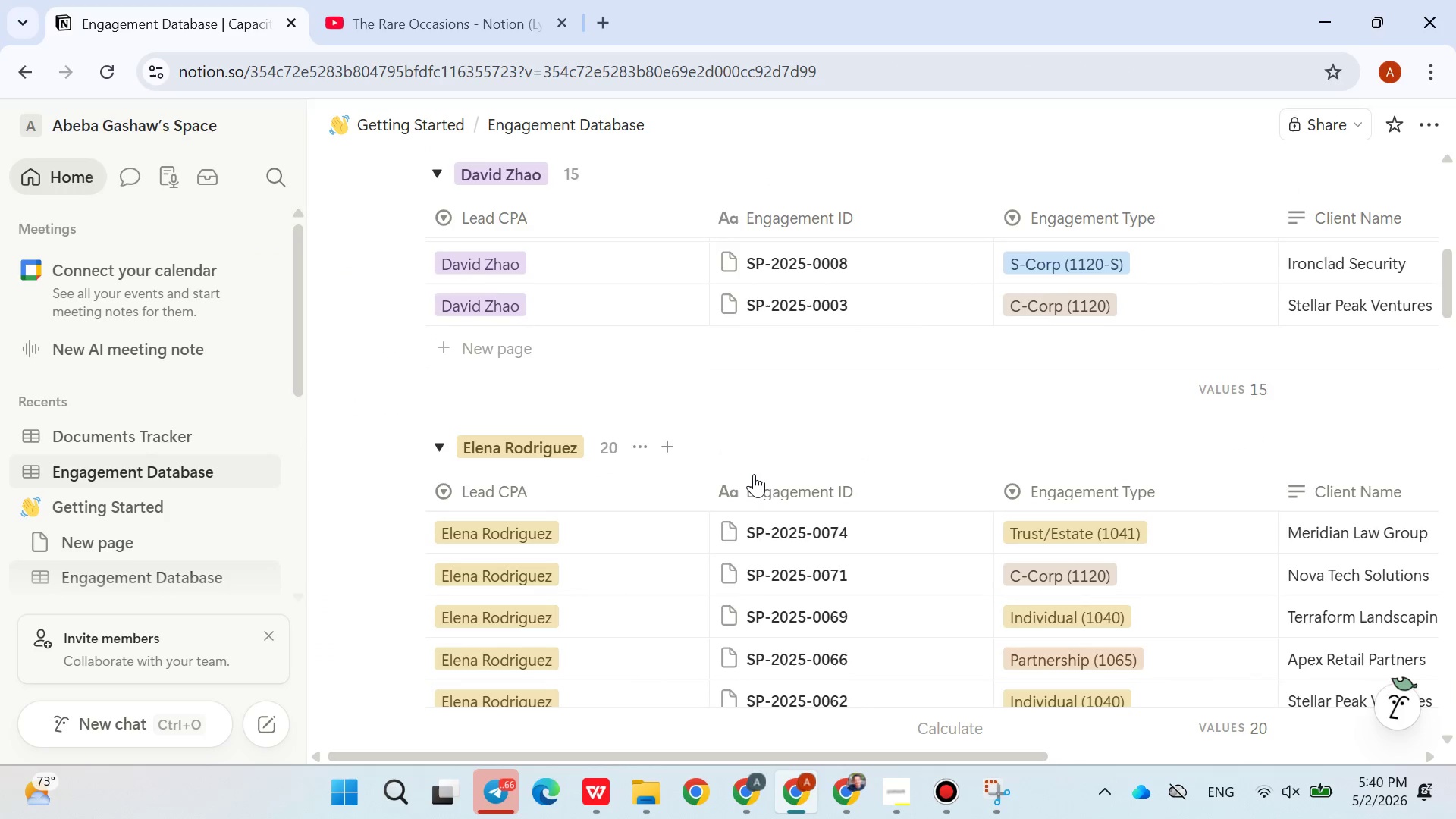 
scroll: coordinate [758, 473], scroll_direction: up, amount: 13.0
 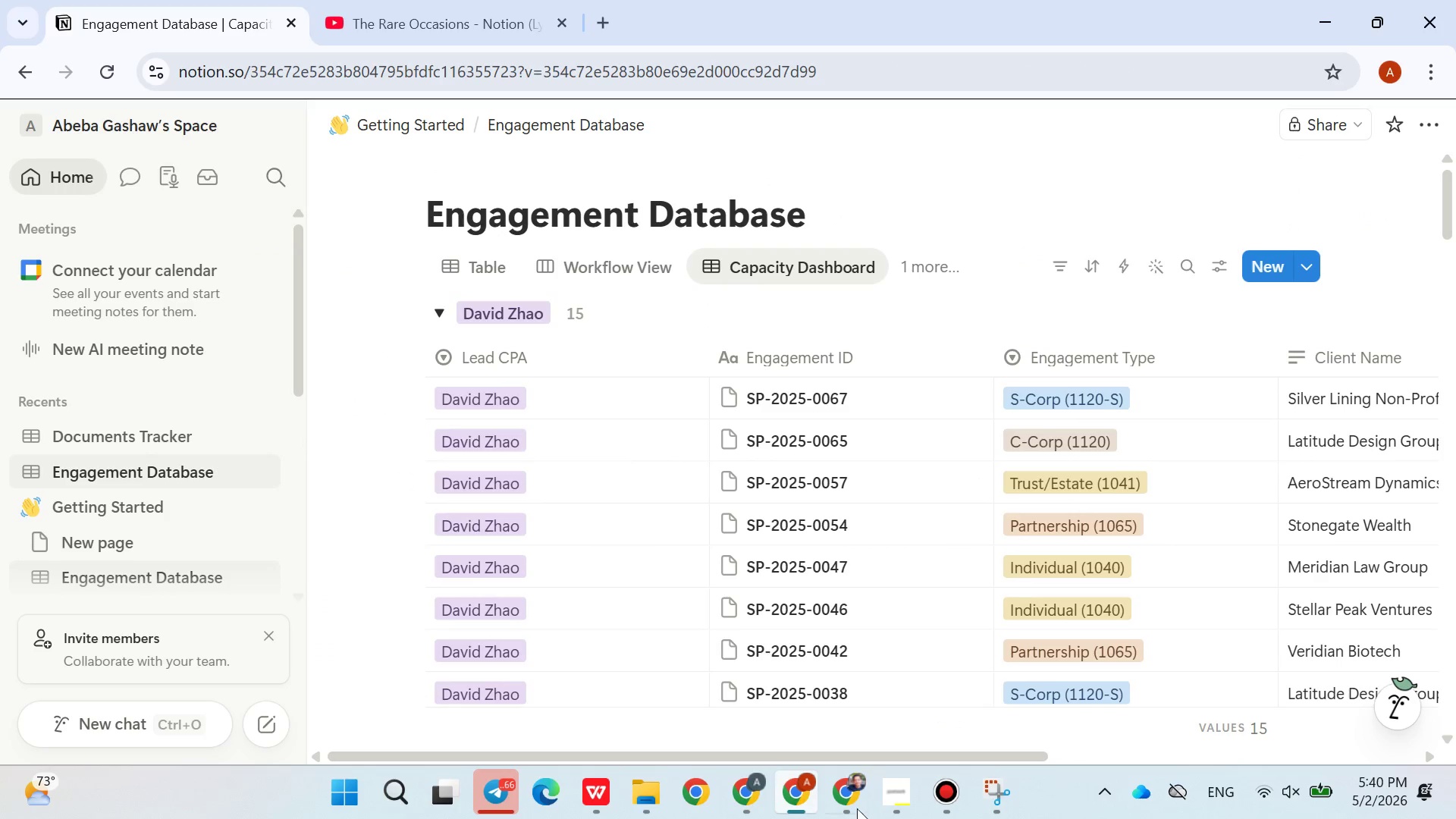 
left_click([916, 789])